 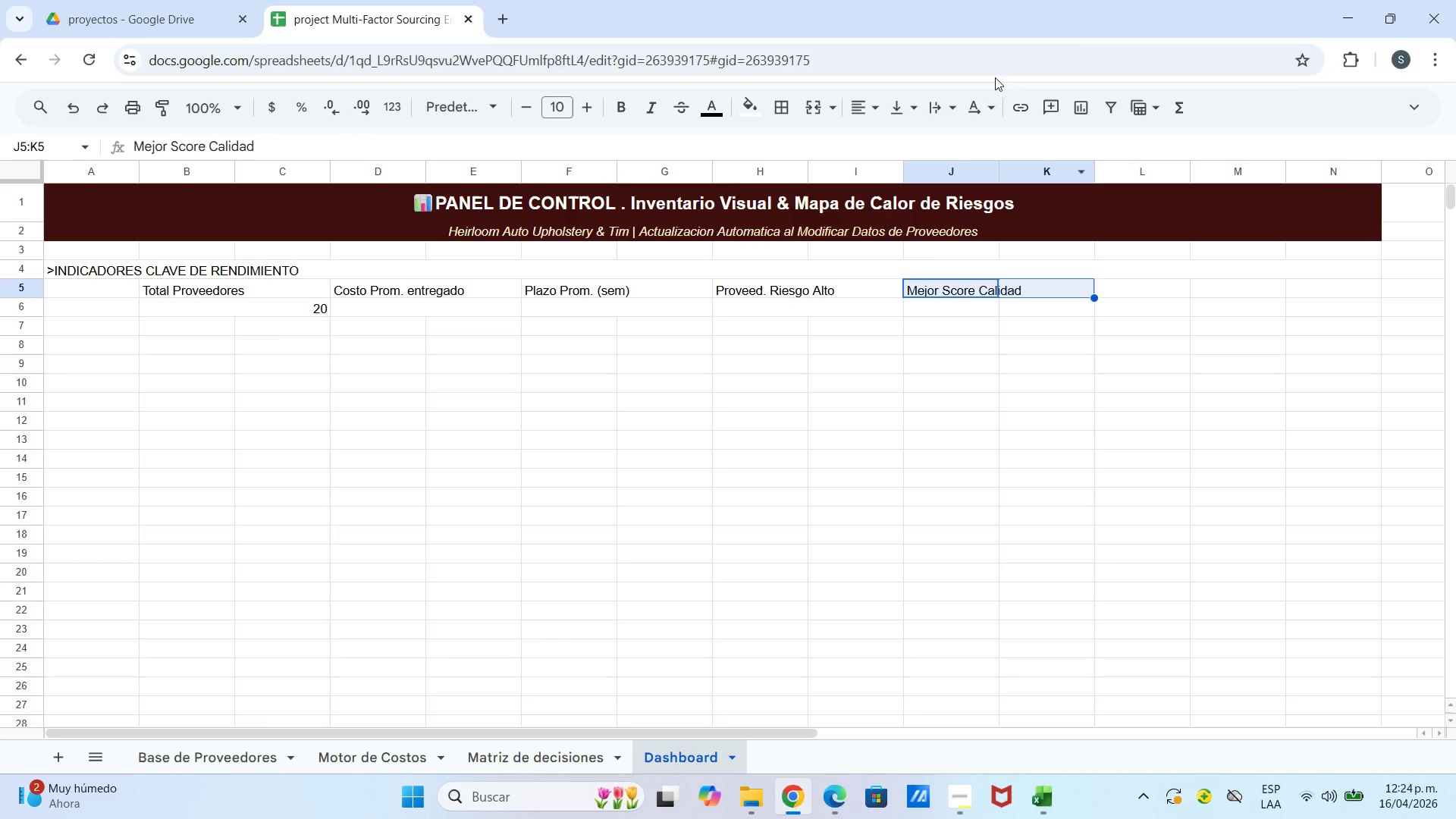 
left_click([823, 107])
 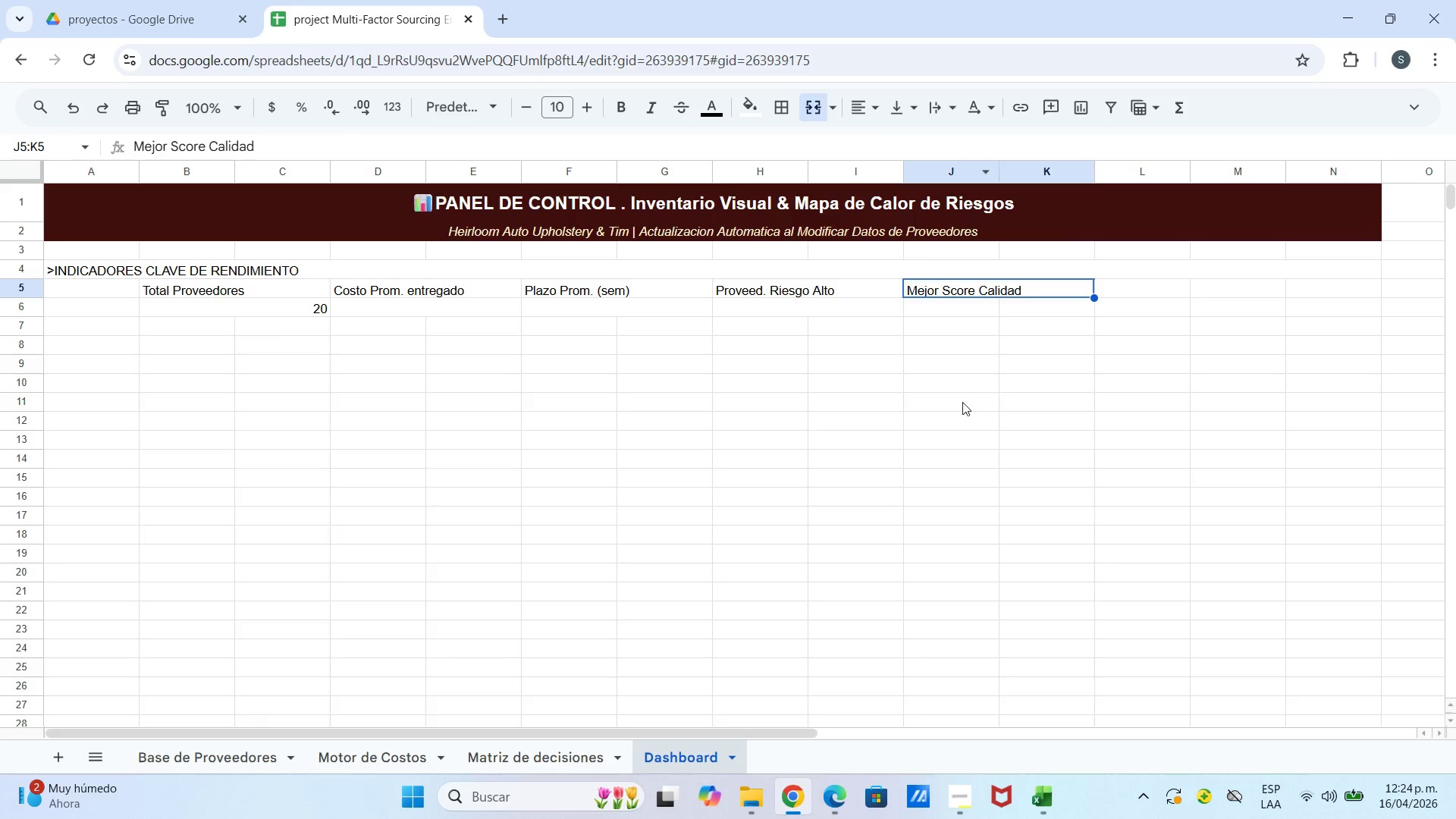 
left_click_drag(start_coordinate=[960, 401], to_coordinate=[956, 401])
 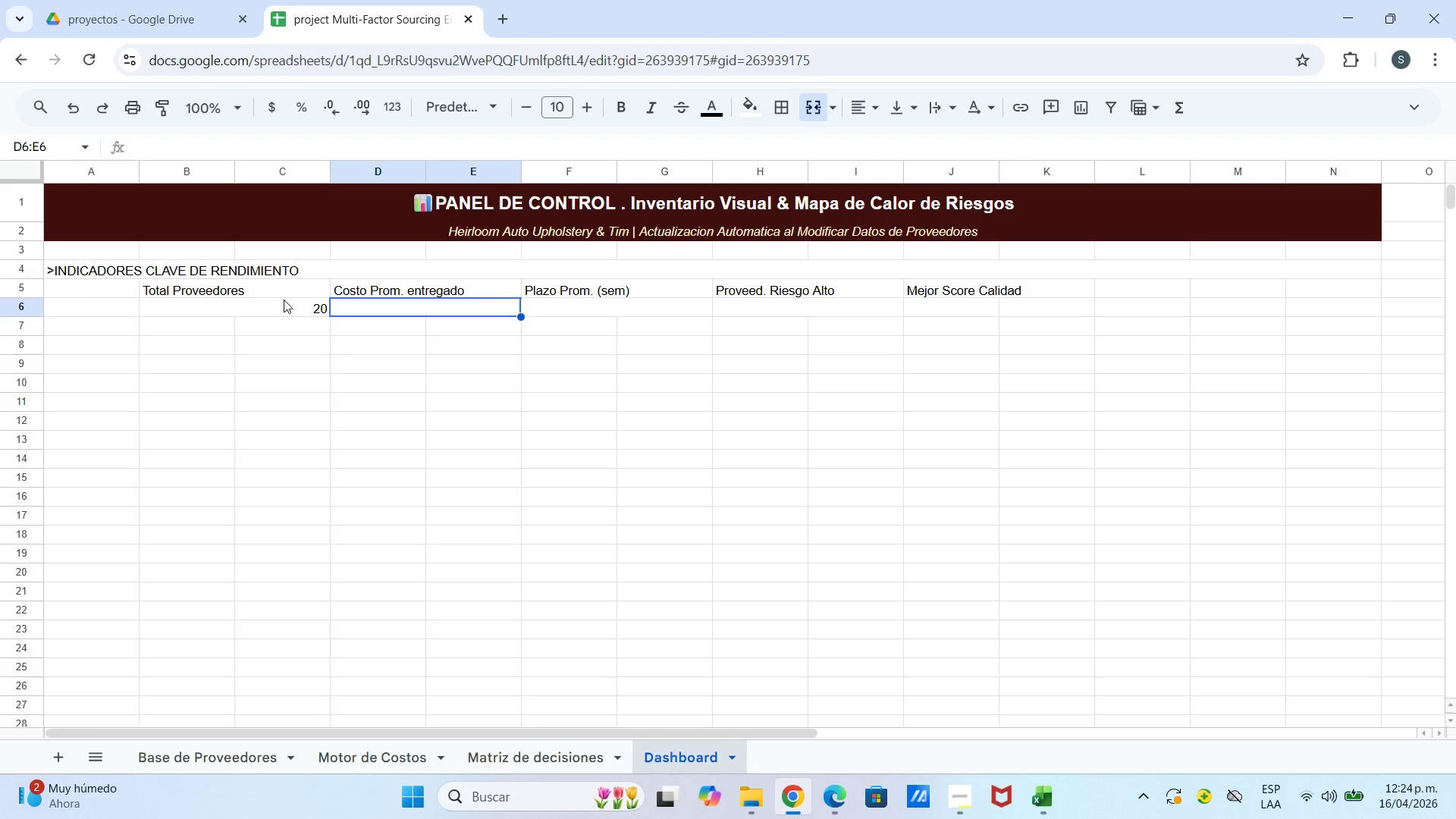 
left_click_drag(start_coordinate=[283, 291], to_coordinate=[927, 288])
 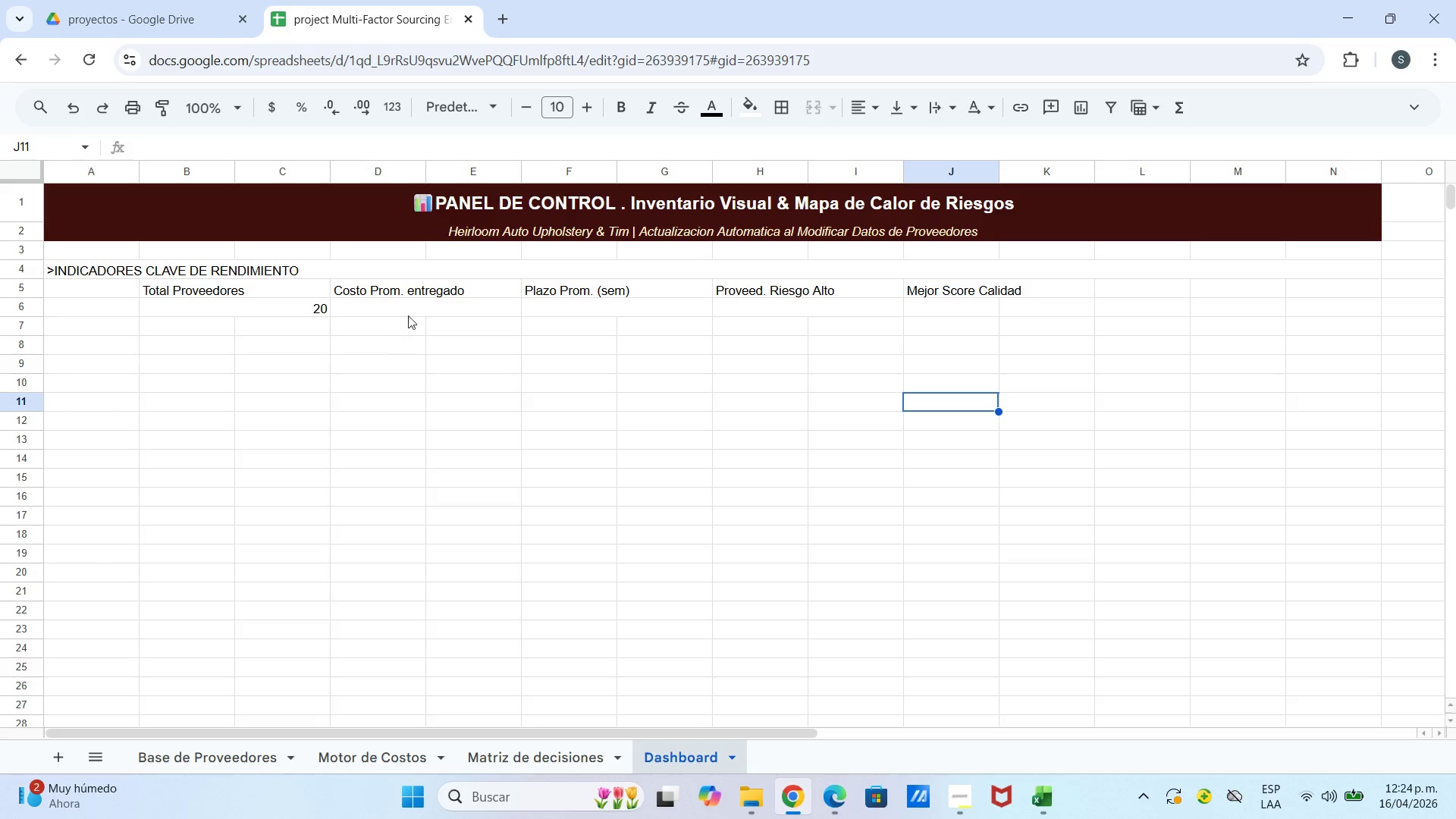 
left_click([422, 306])
 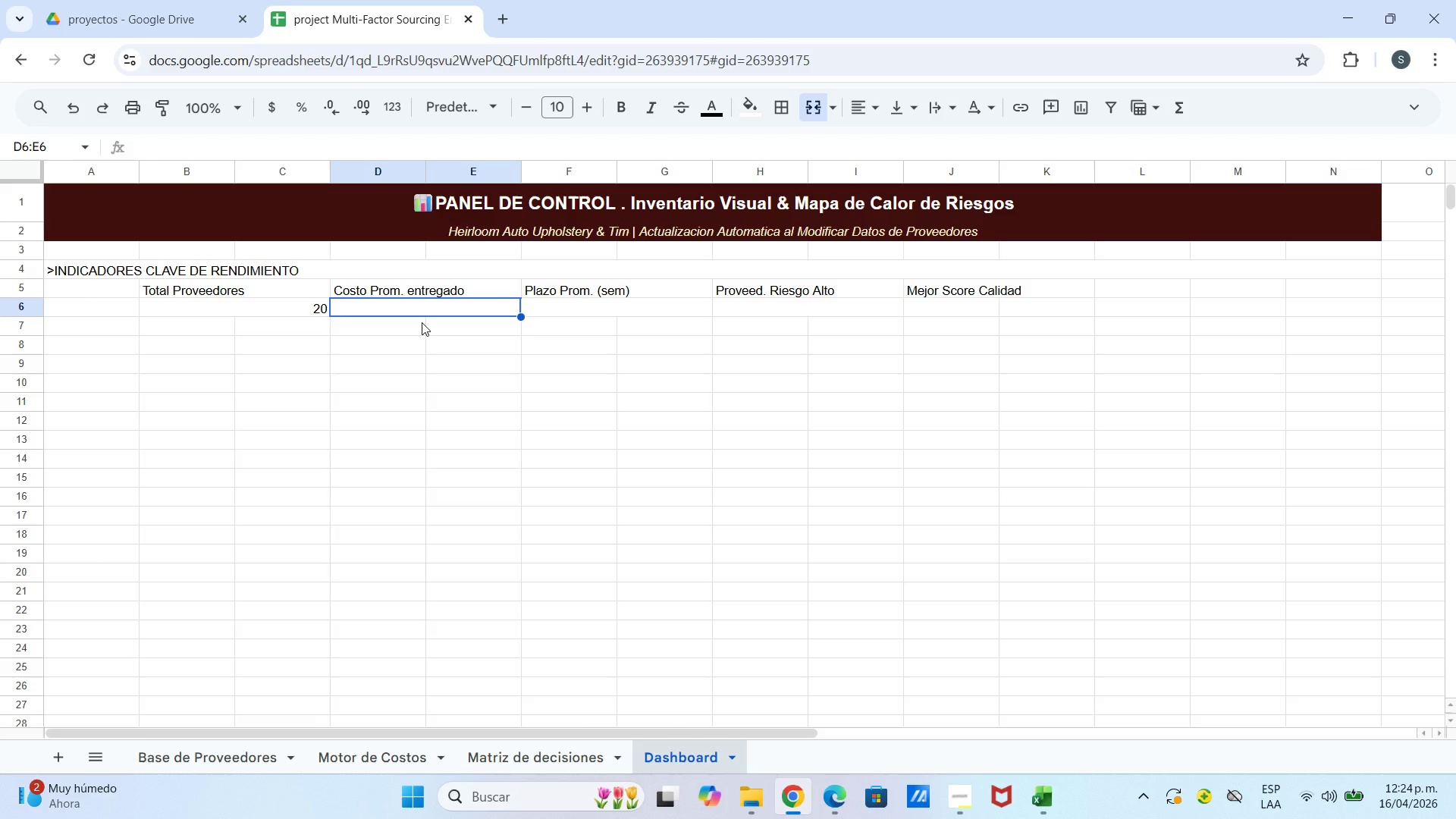 
wait(11.02)
 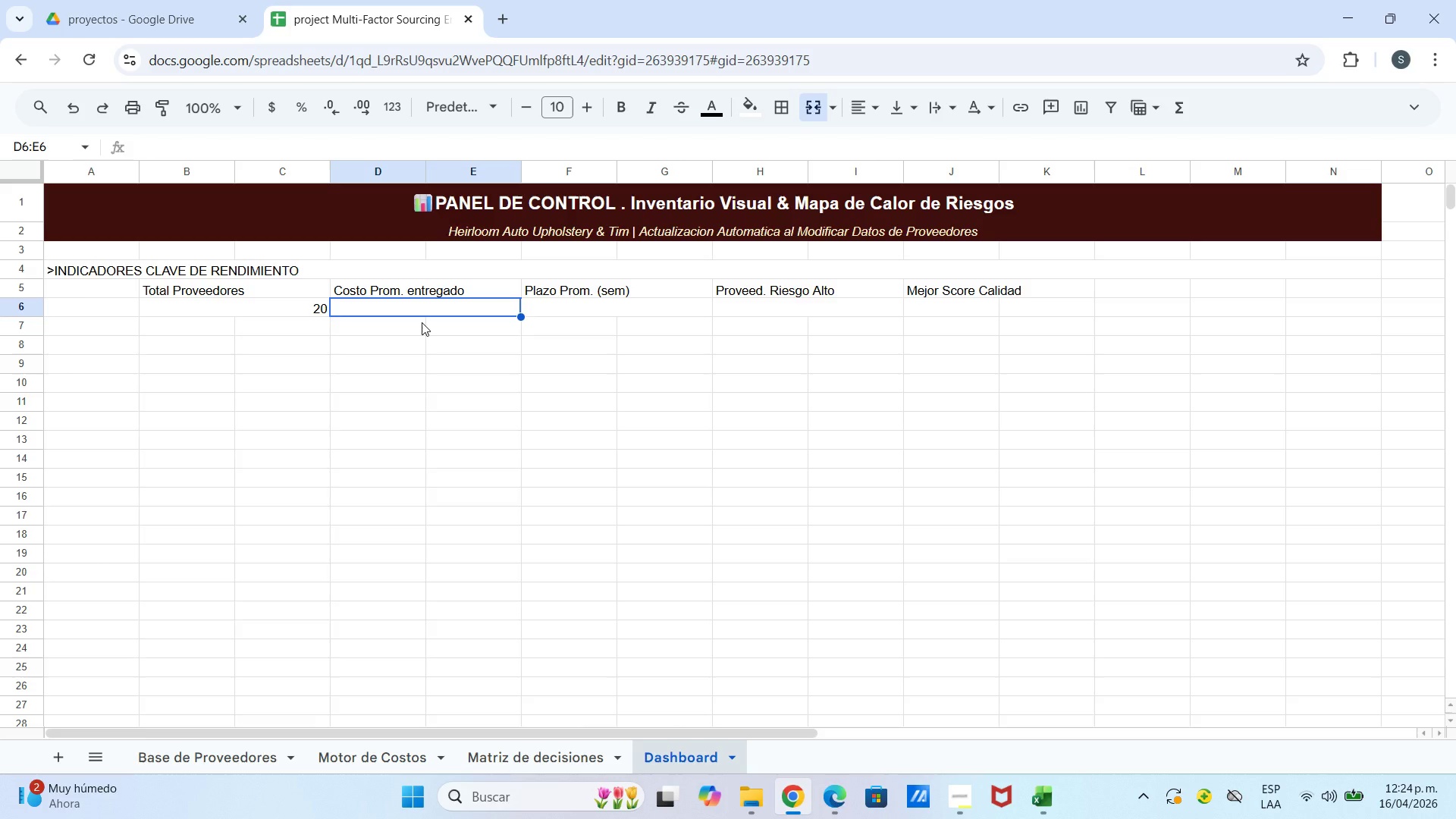 
left_click([281, 310])
 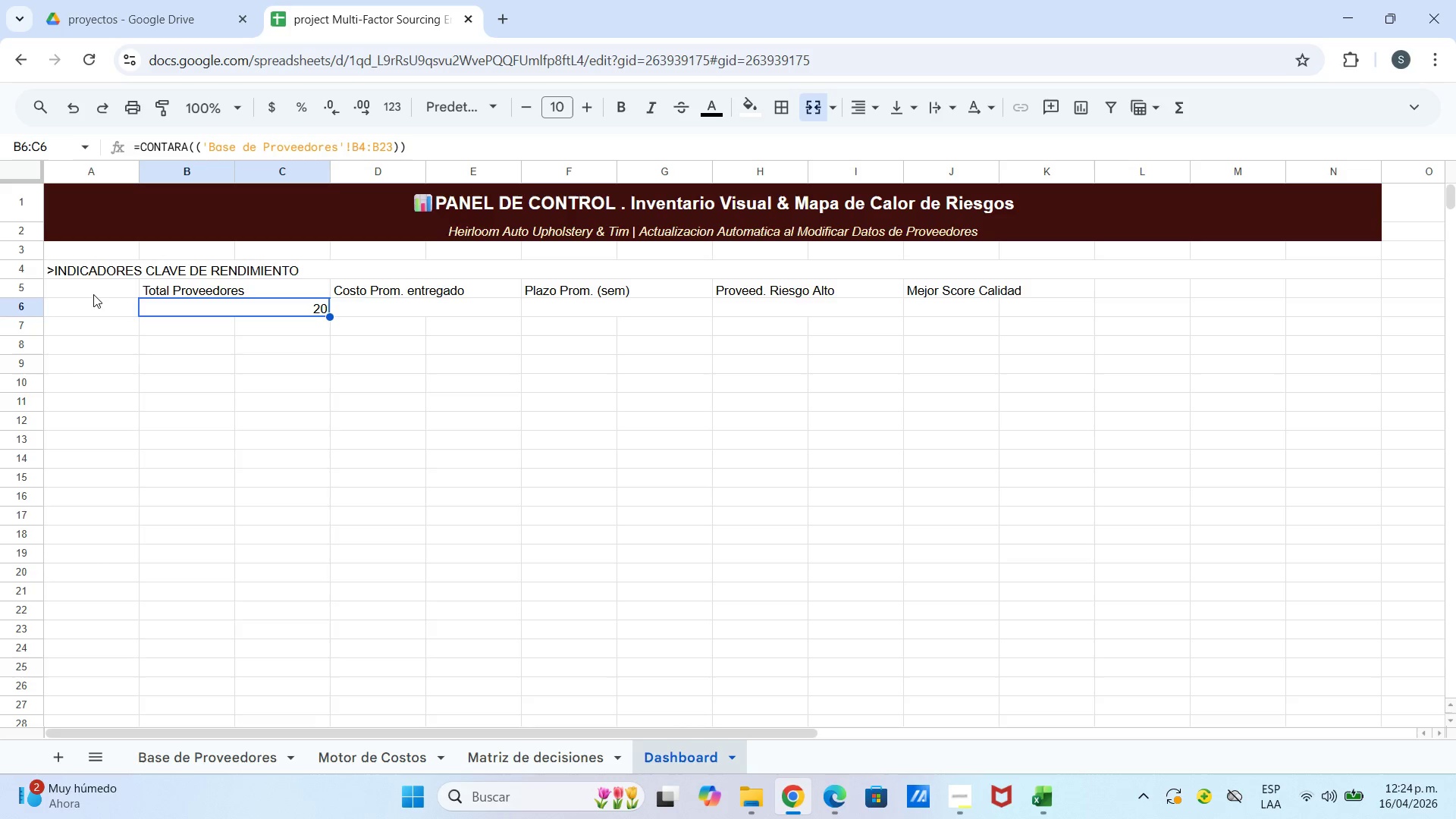 
left_click([86, 288])
 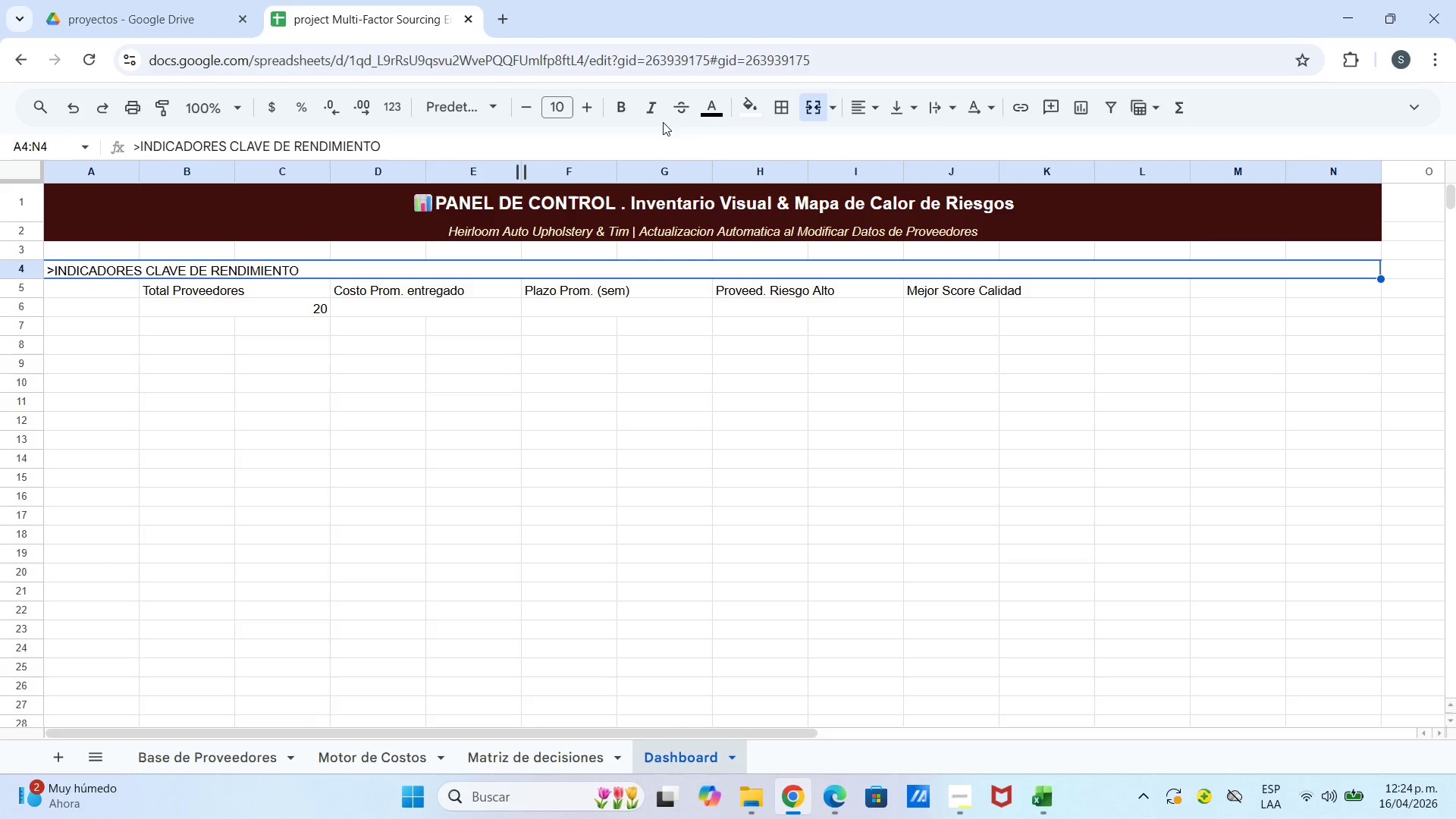 
wait(6.2)
 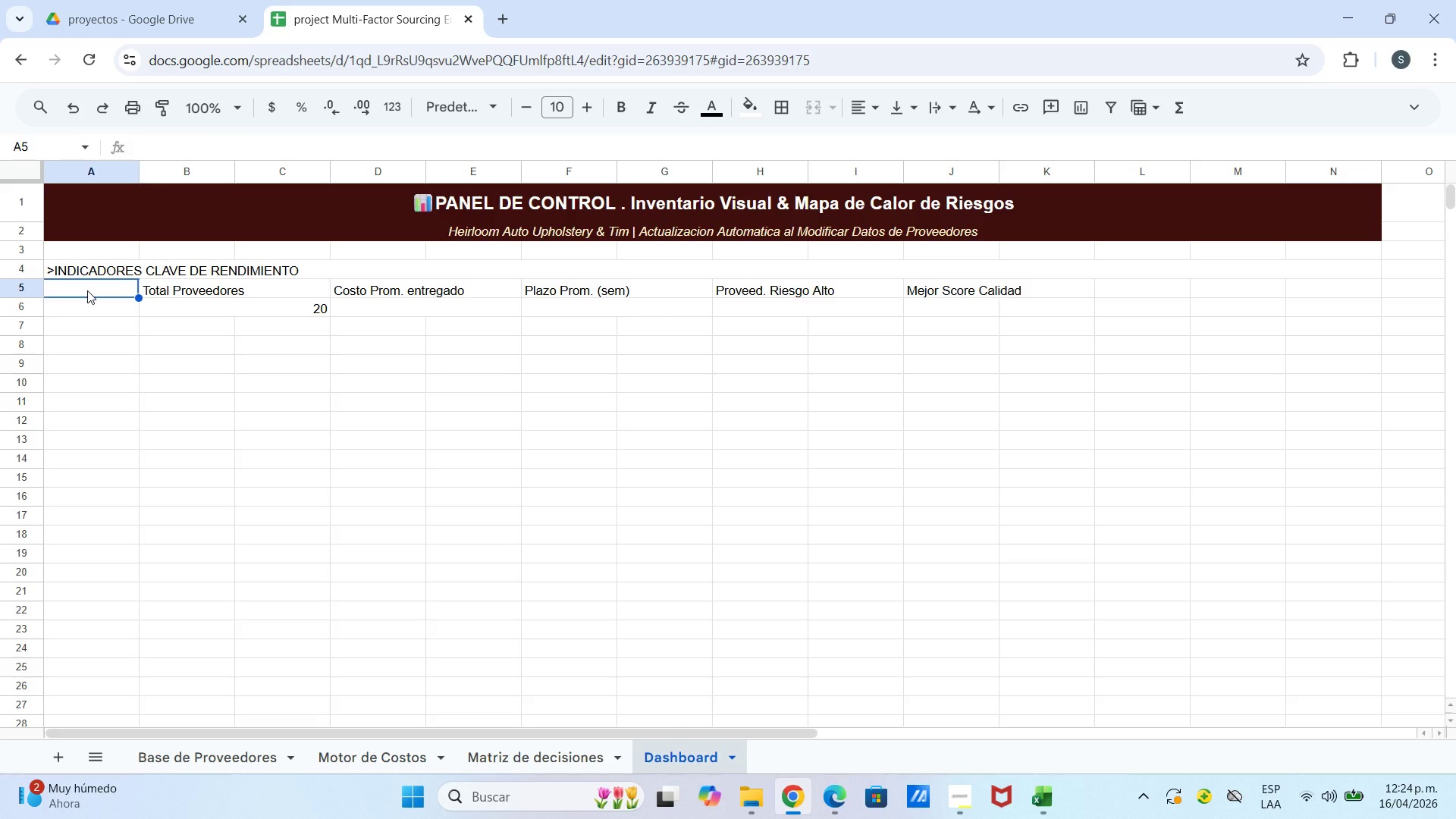 
left_click([821, 421])
 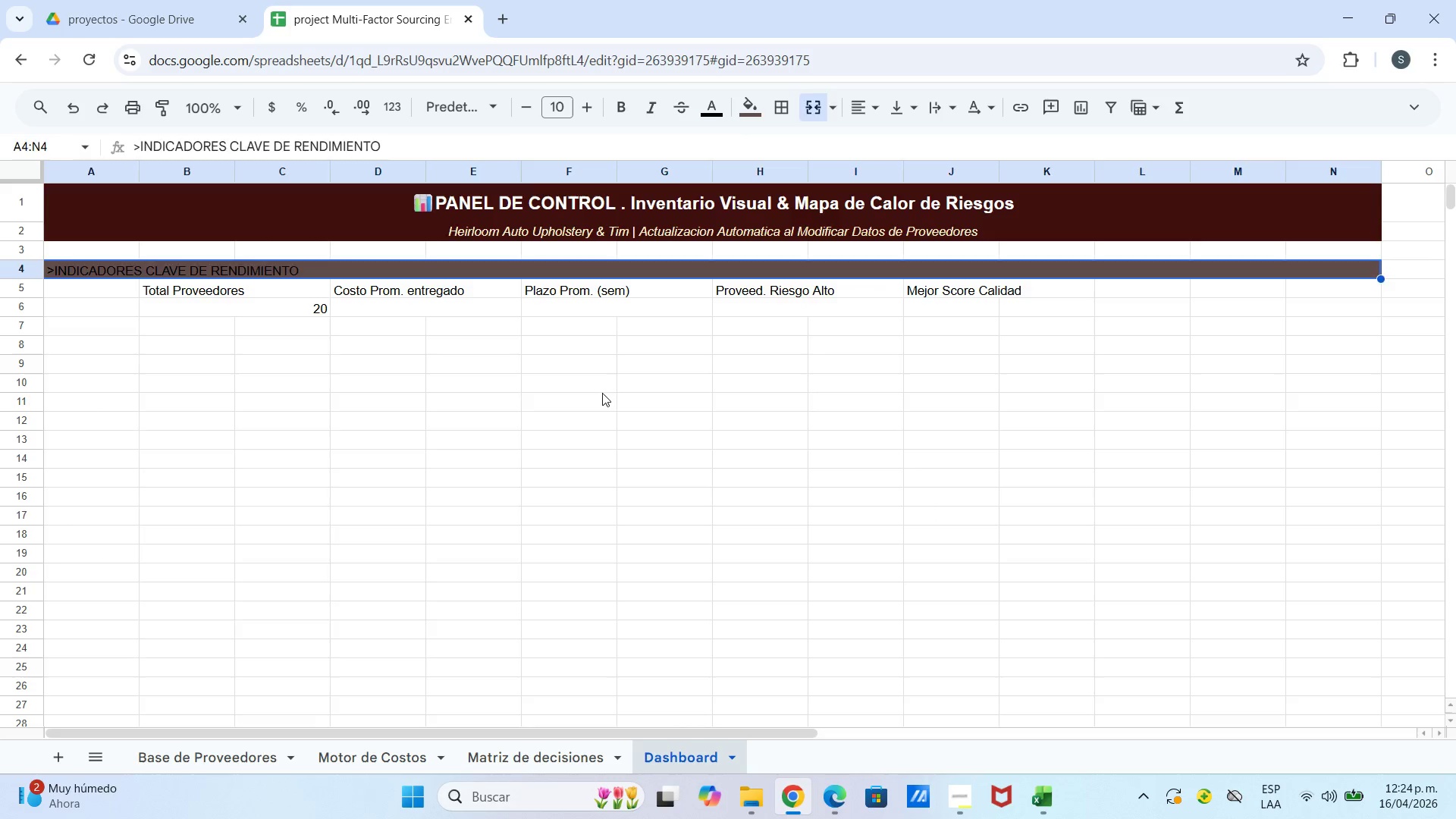 
left_click_drag(start_coordinate=[602, 393], to_coordinate=[601, 388])
 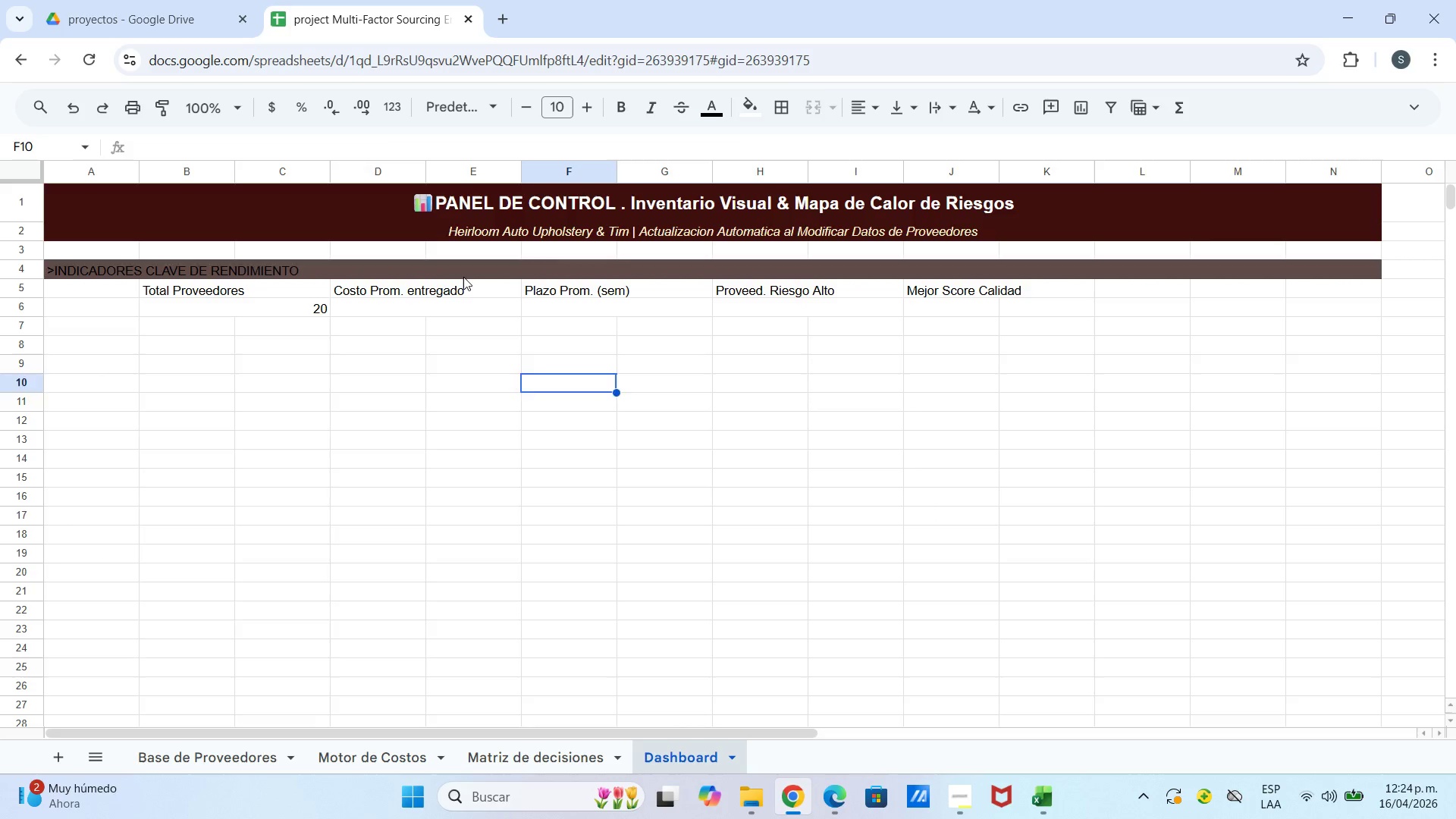 
left_click([463, 277])
 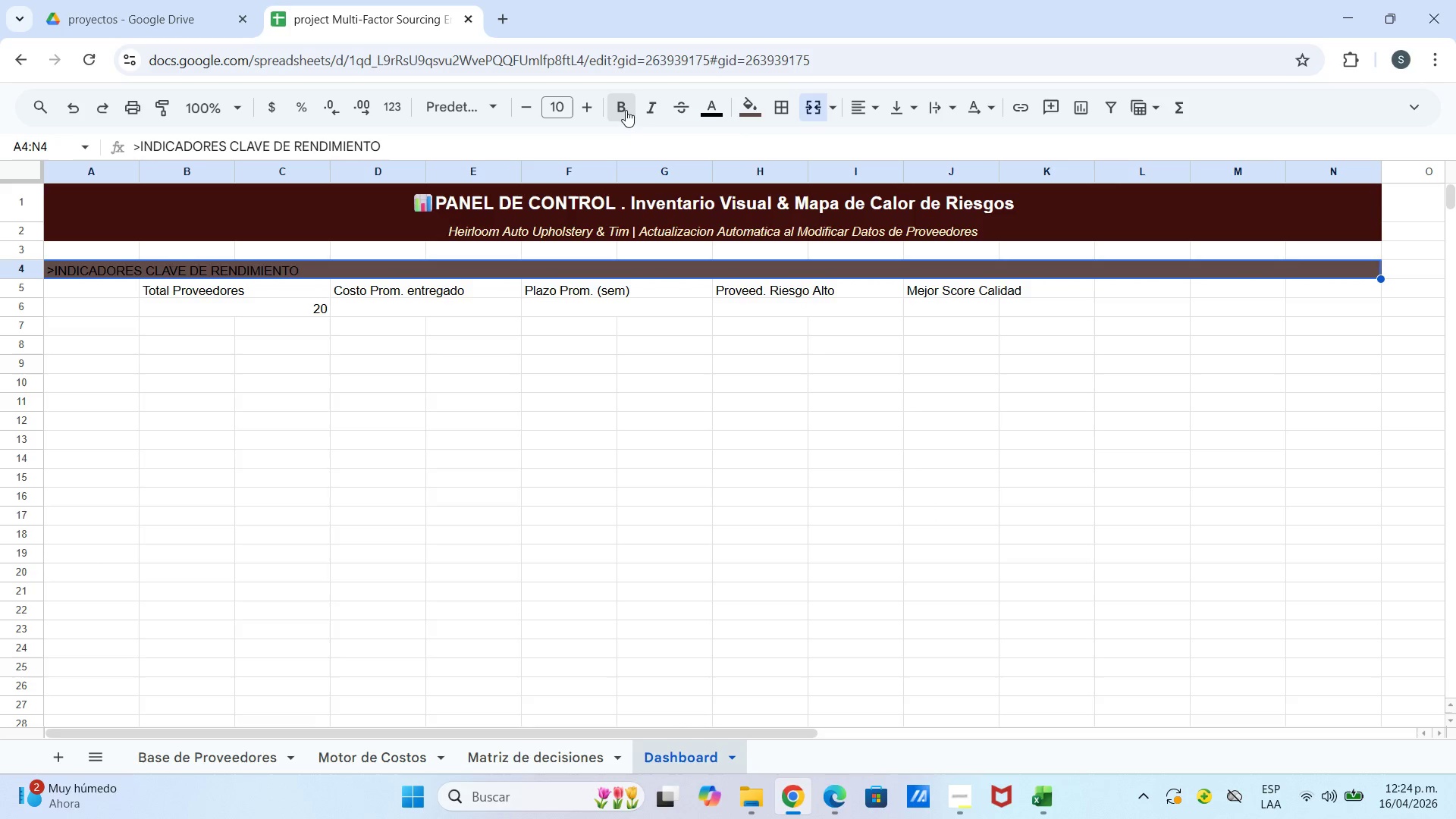 
double_click([717, 110])
 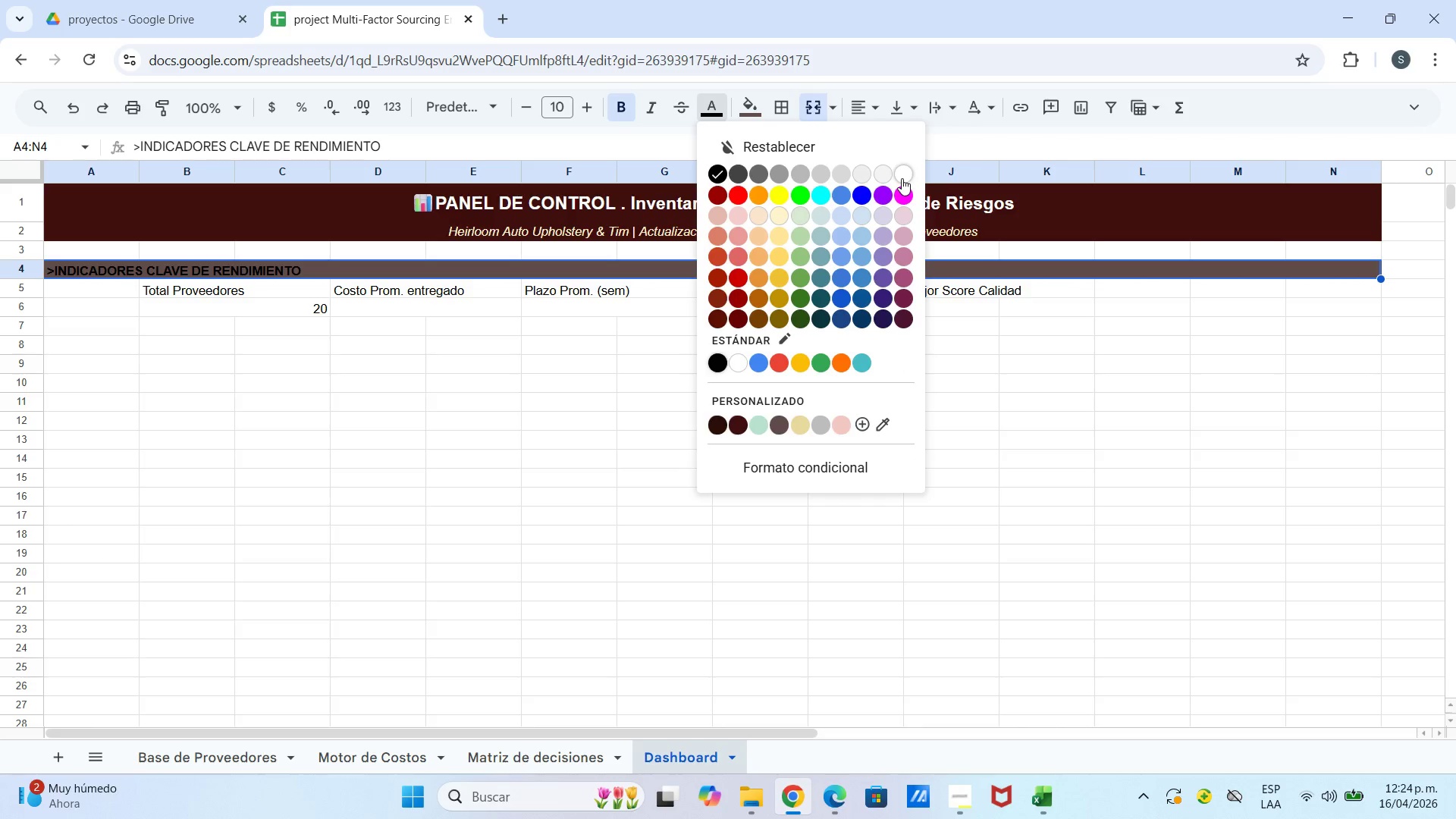 
double_click([520, 395])
 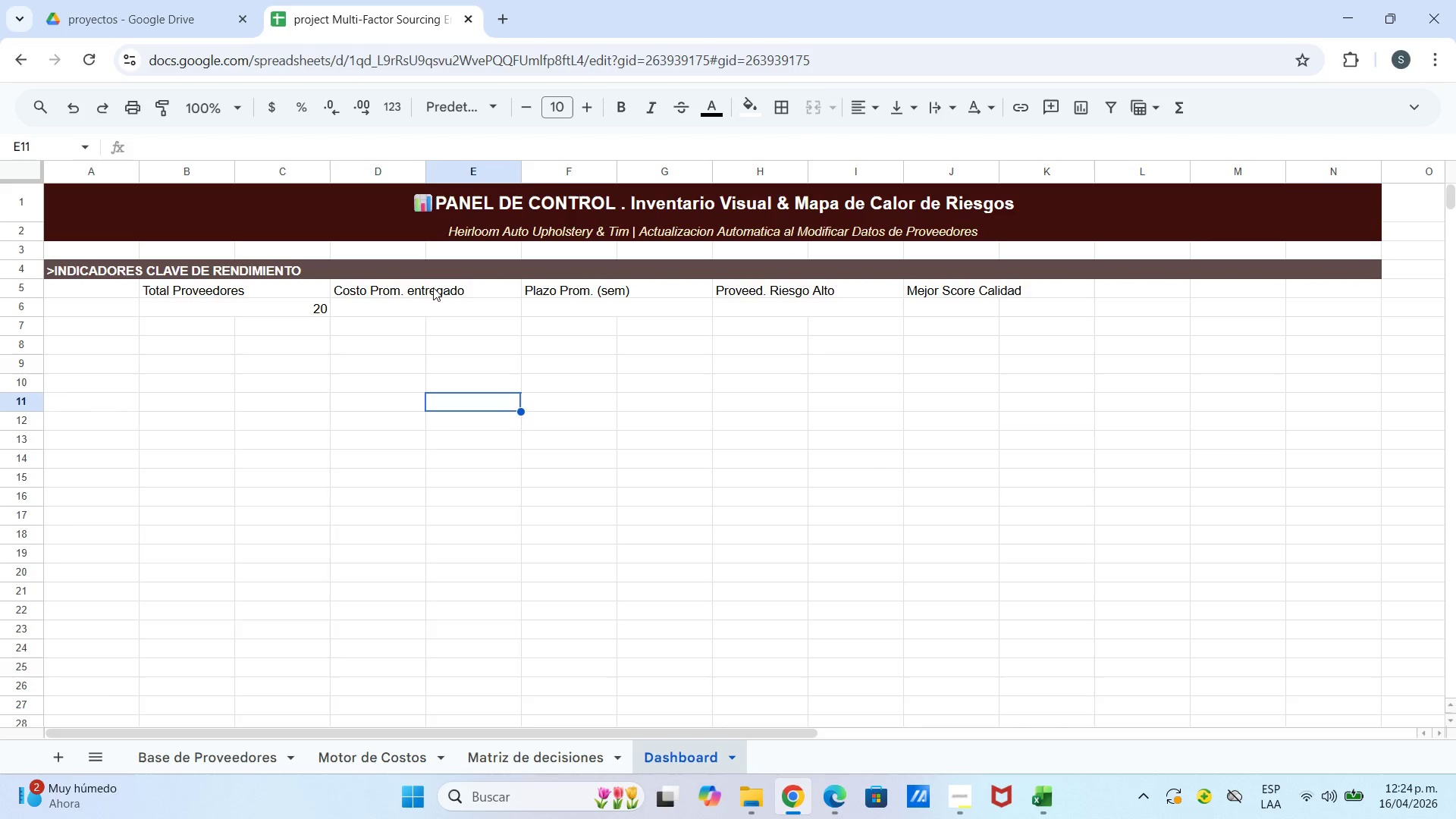 
left_click_drag(start_coordinate=[435, 283], to_coordinate=[439, 281])
 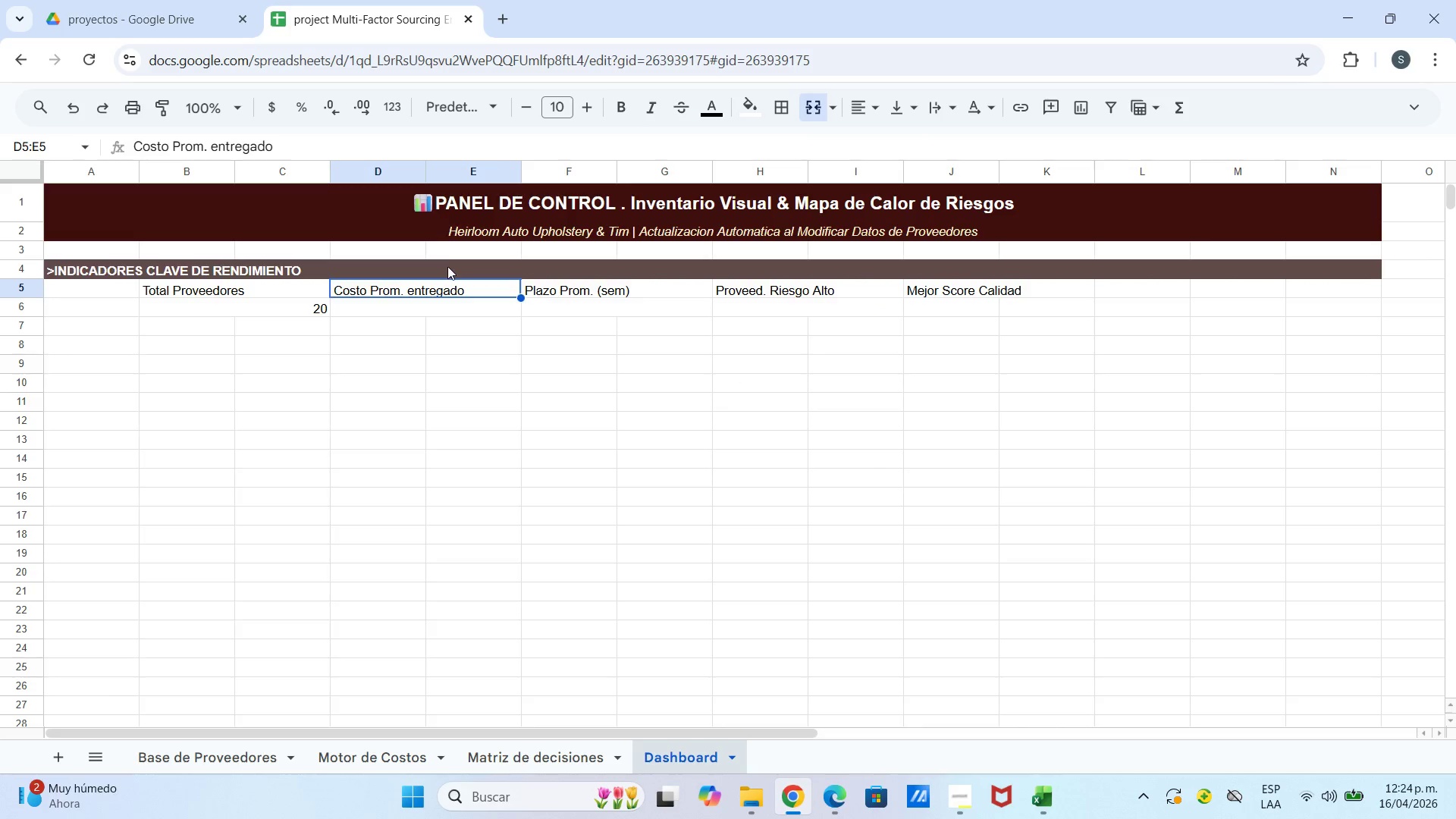 
double_click([448, 265])
 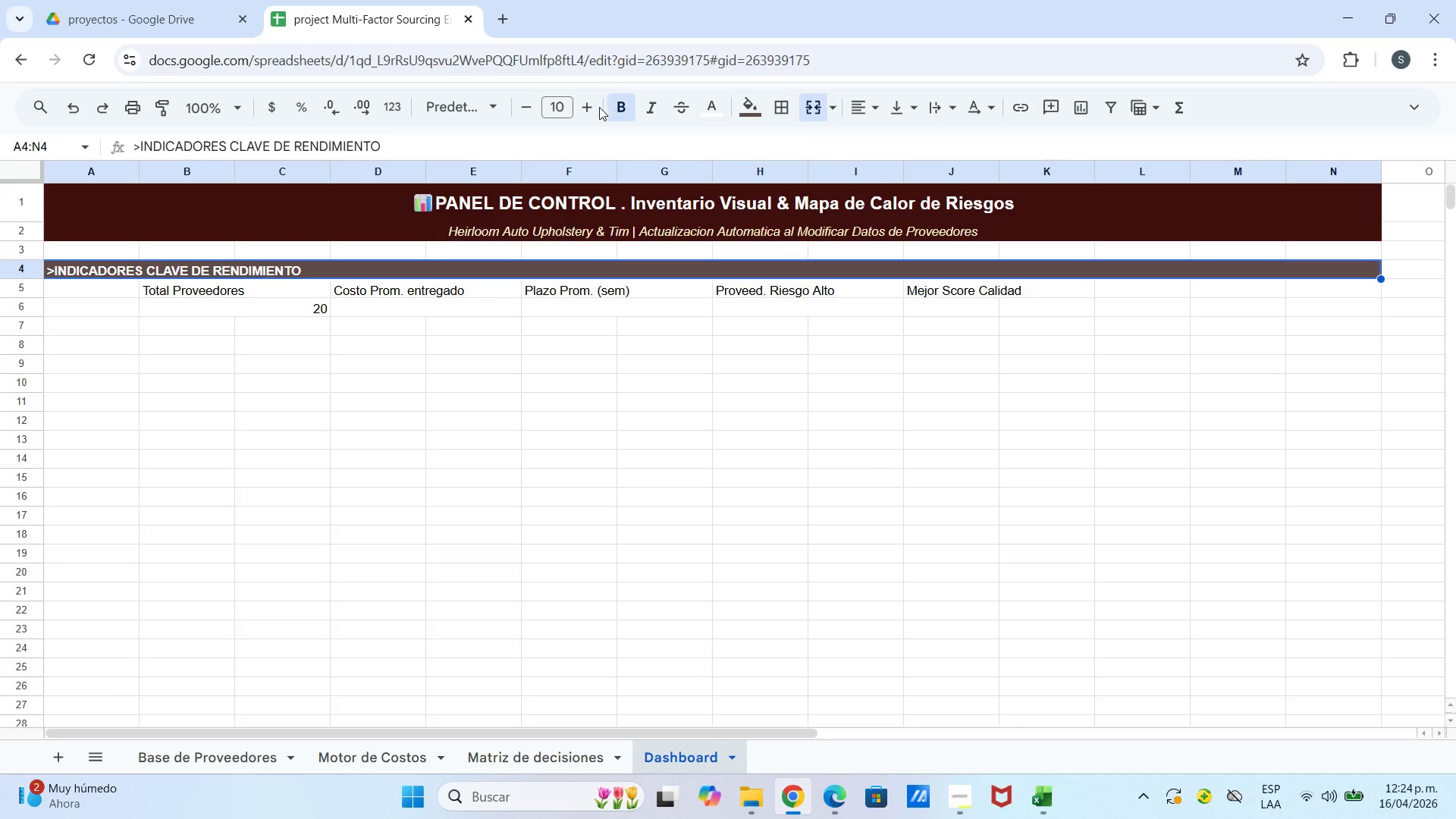 
double_click([592, 108])
 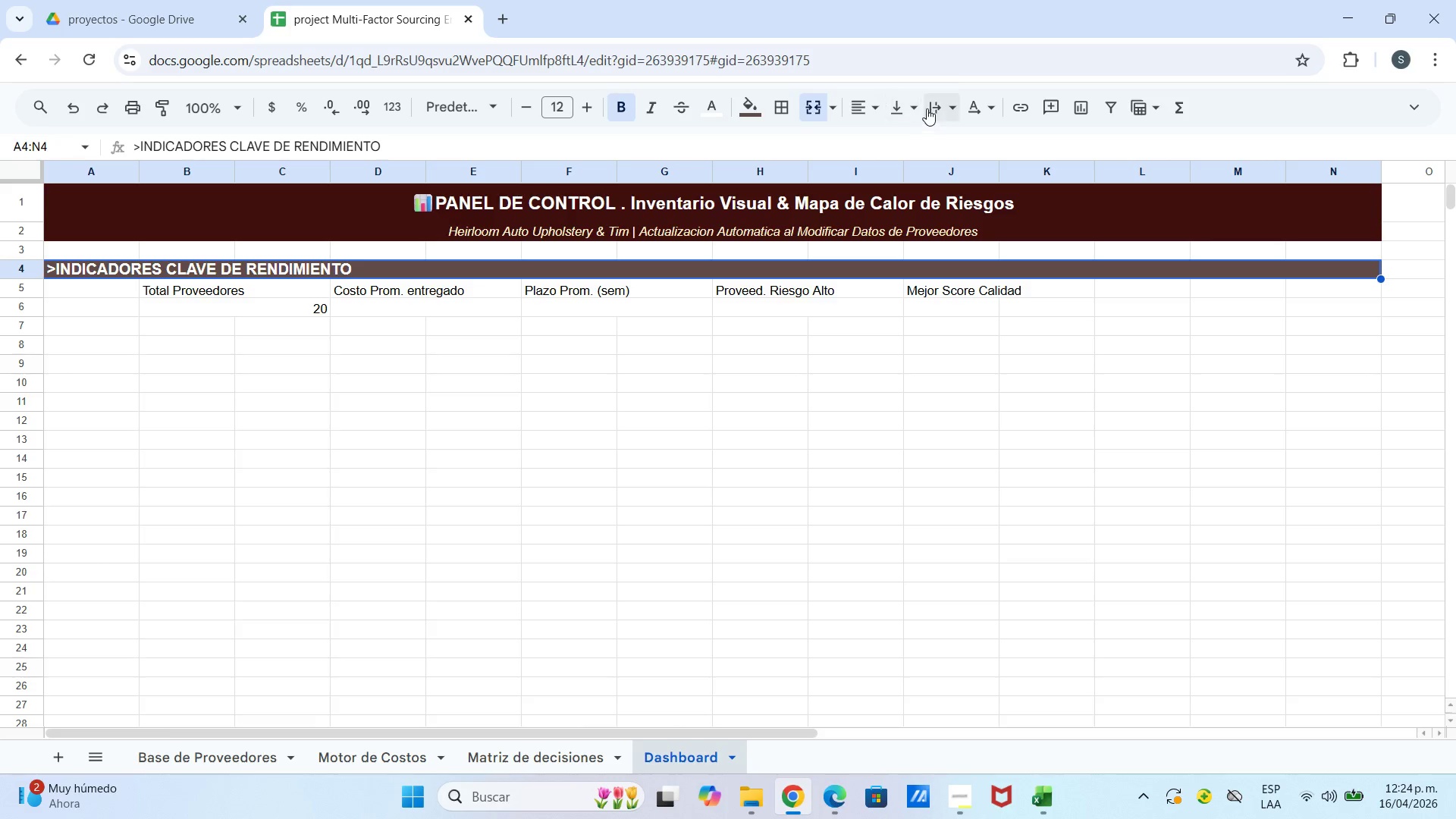 
left_click([923, 108])
 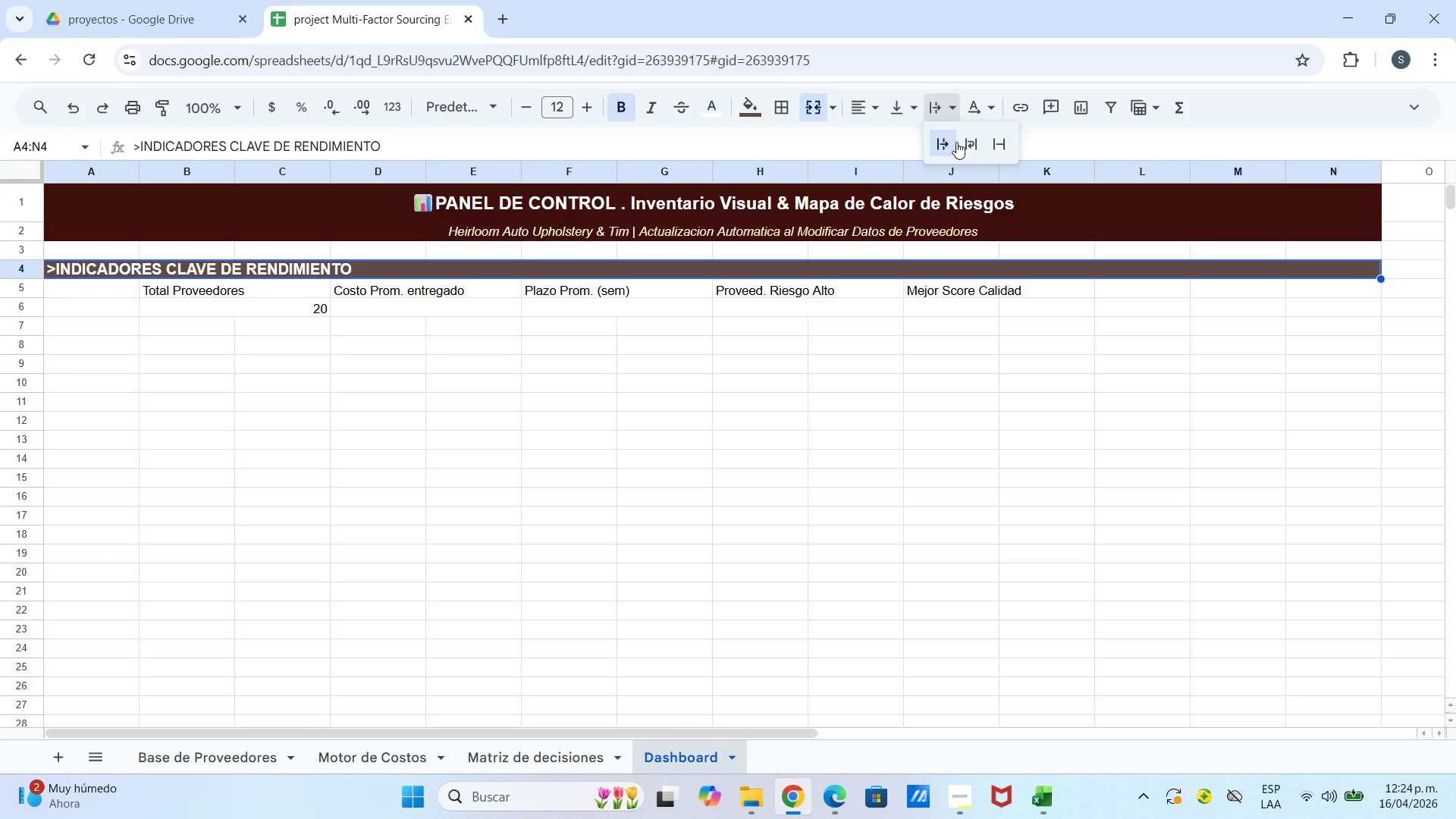 
left_click([975, 145])
 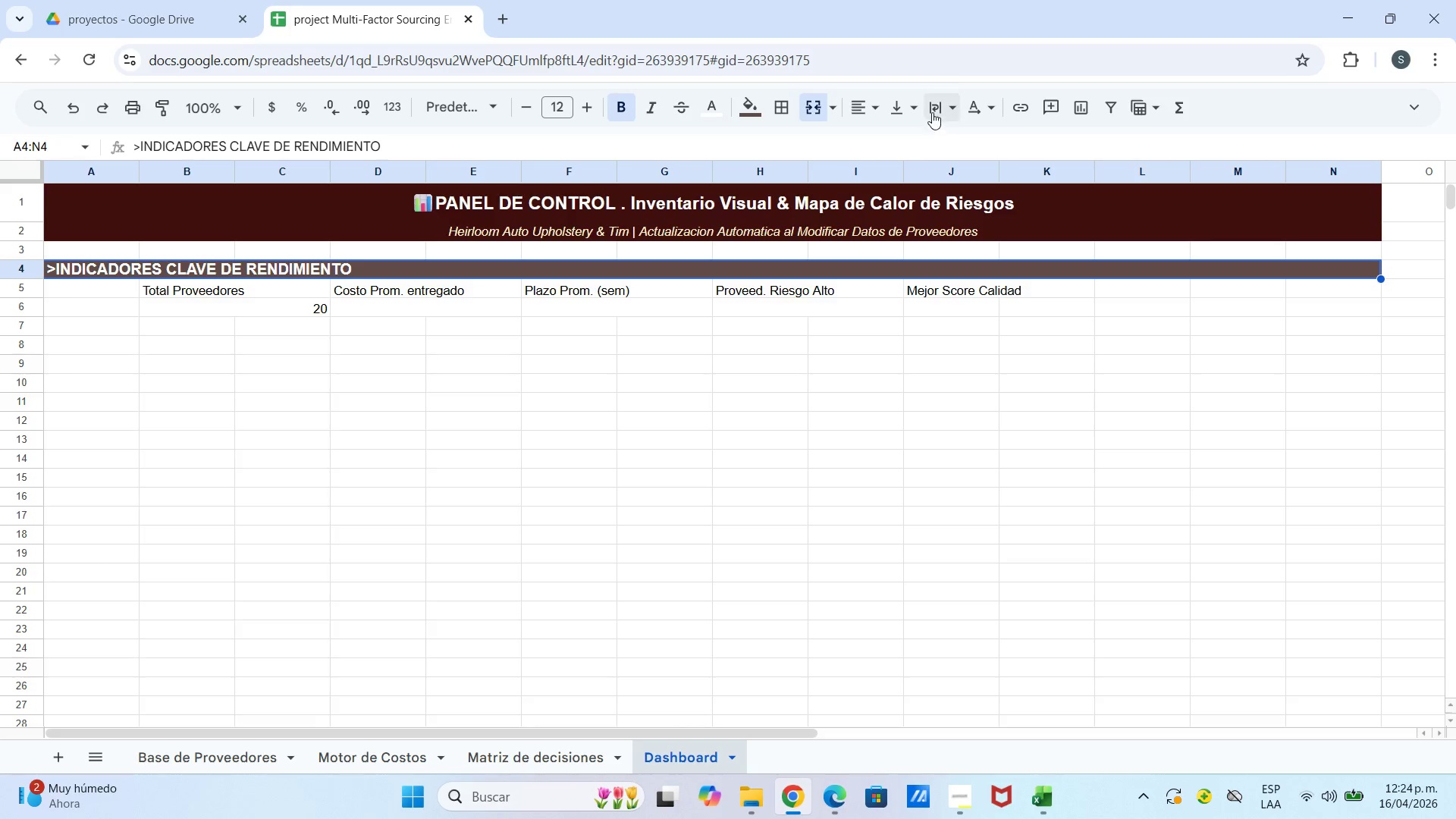 
left_click([935, 107])
 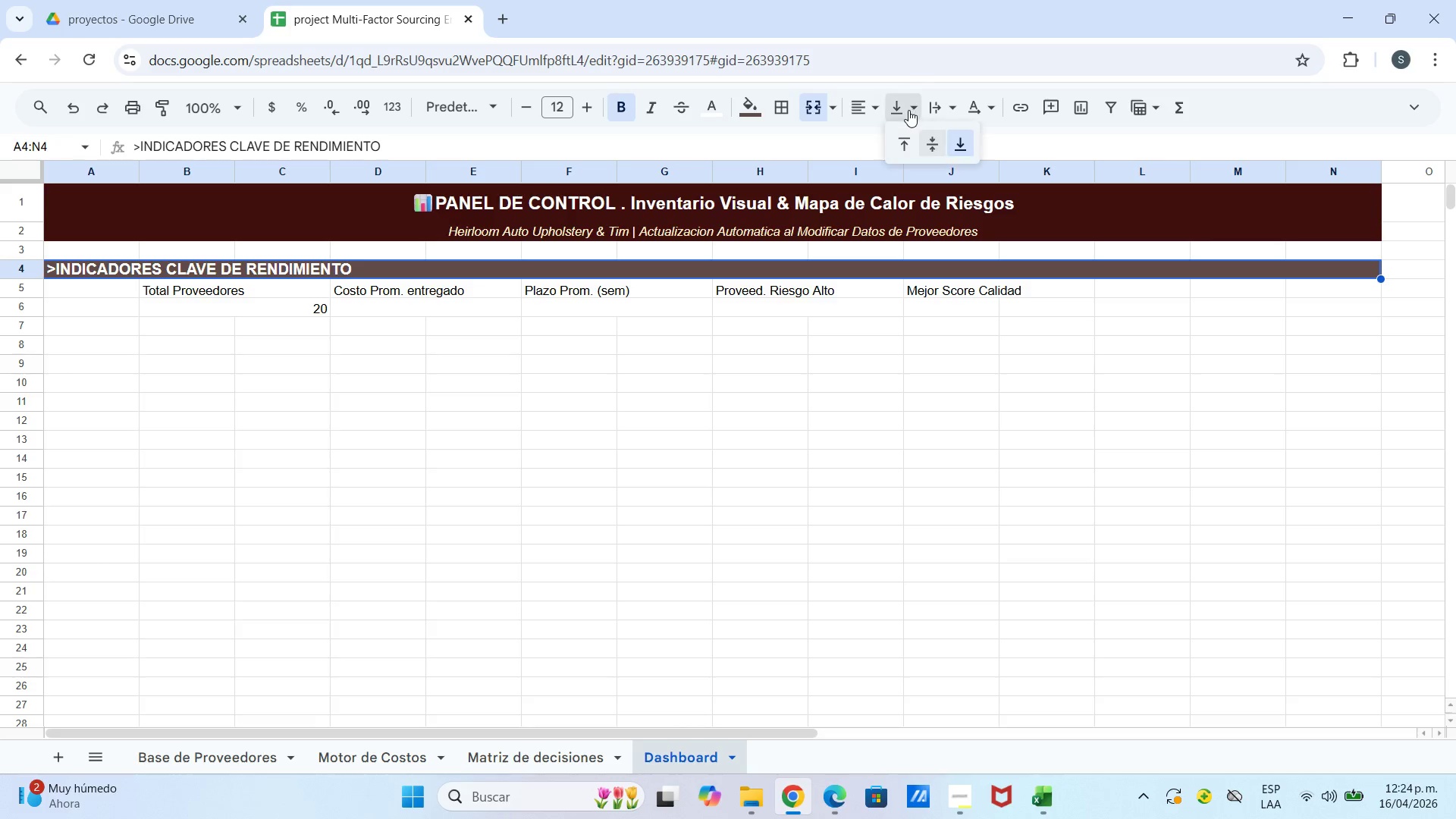 
double_click([927, 150])
 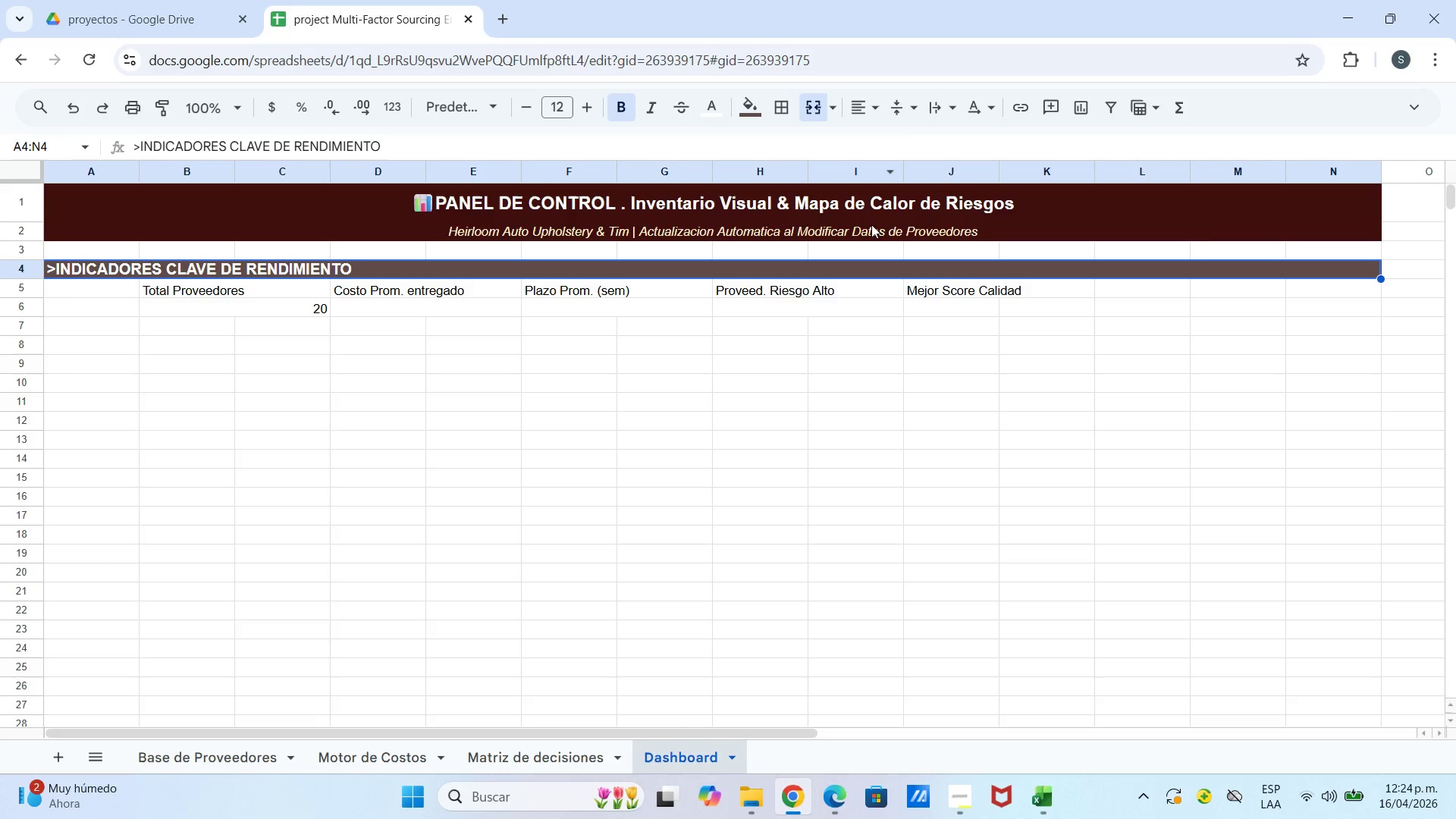 
left_click_drag(start_coordinate=[834, 338], to_coordinate=[807, 340])
 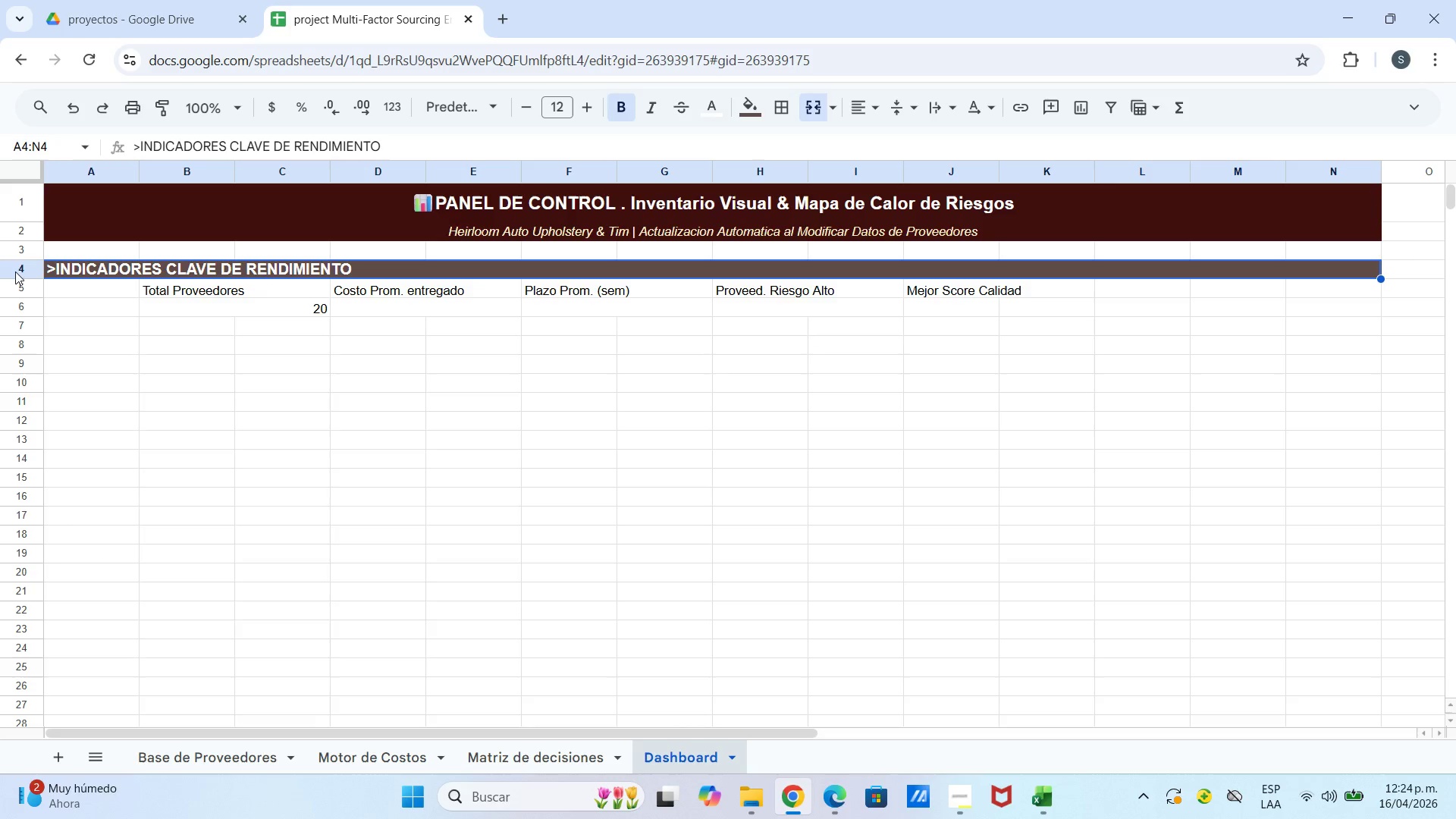 
left_click_drag(start_coordinate=[24, 278], to_coordinate=[26, 296])
 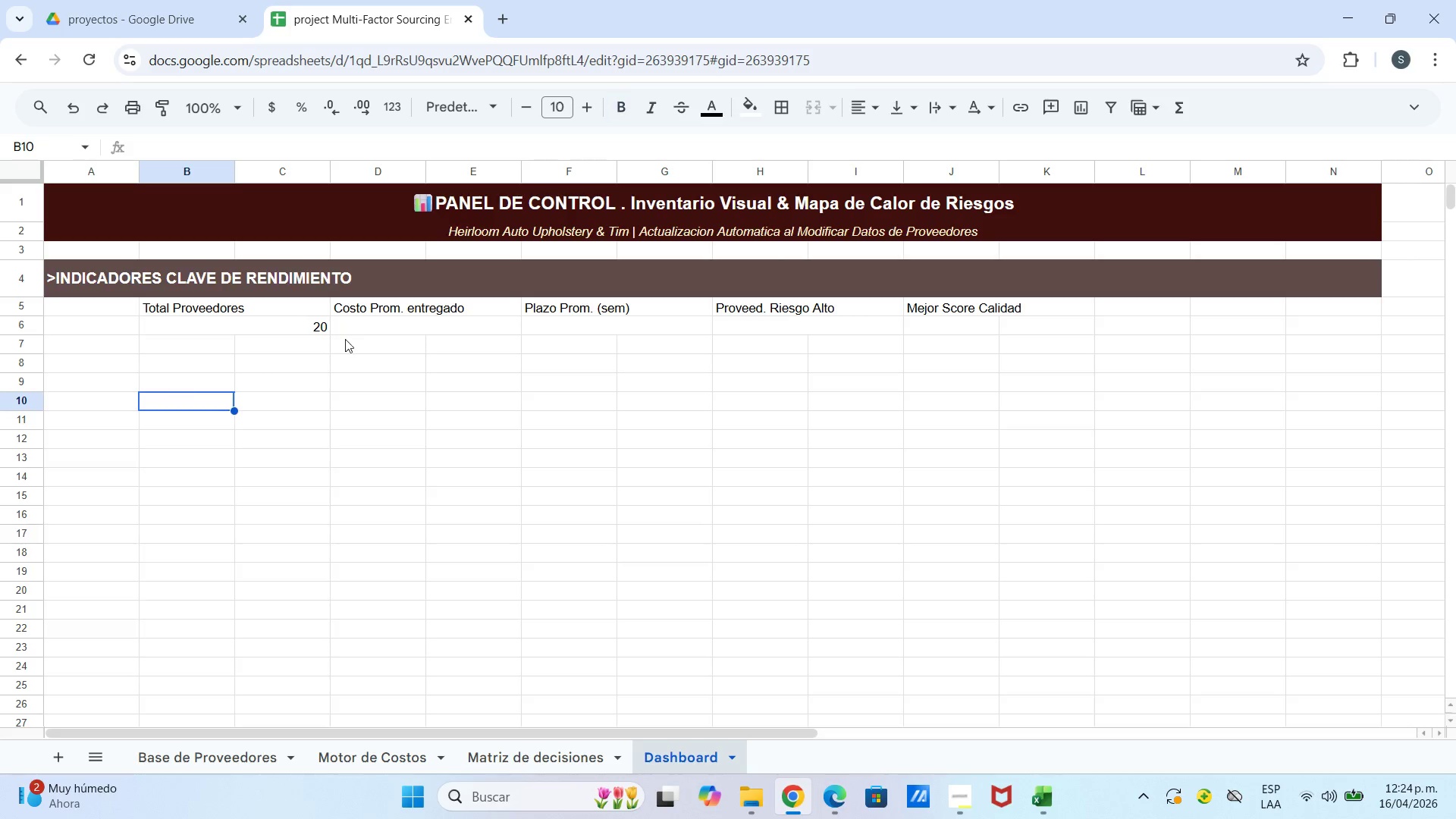 
double_click([359, 333])
 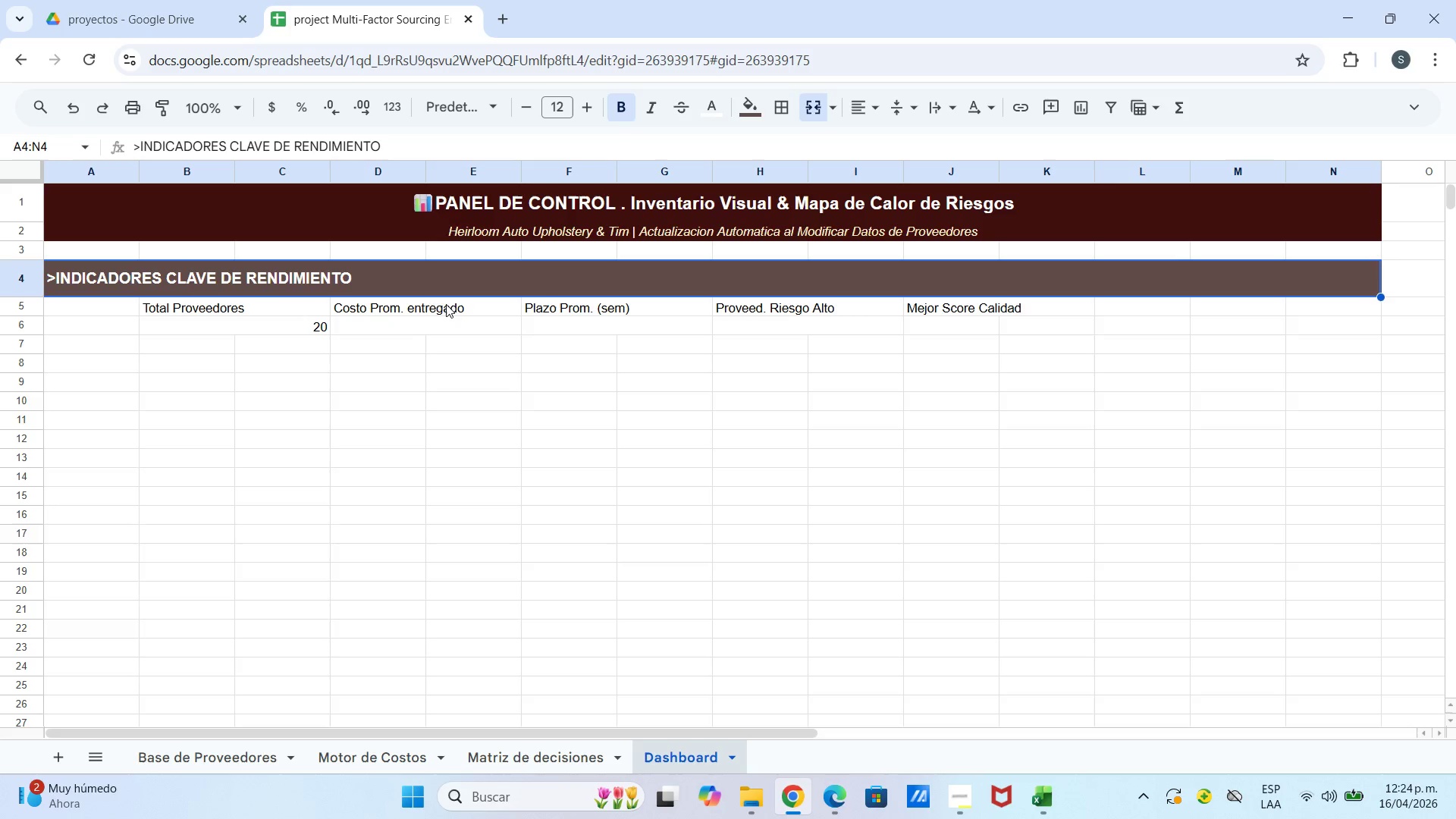 
left_click([413, 374])
 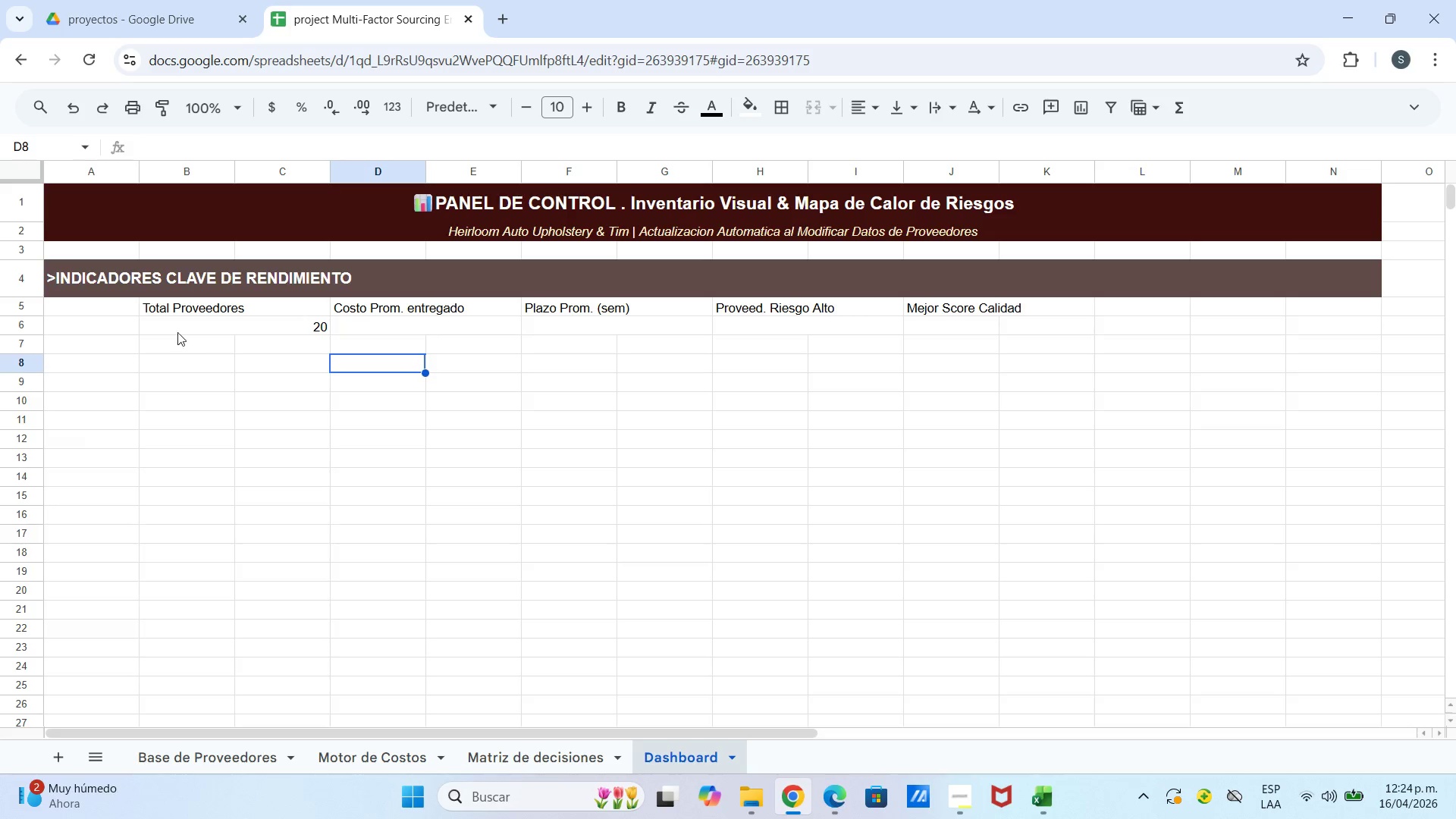 
left_click_drag(start_coordinate=[750, 334], to_coordinate=[751, 340])
 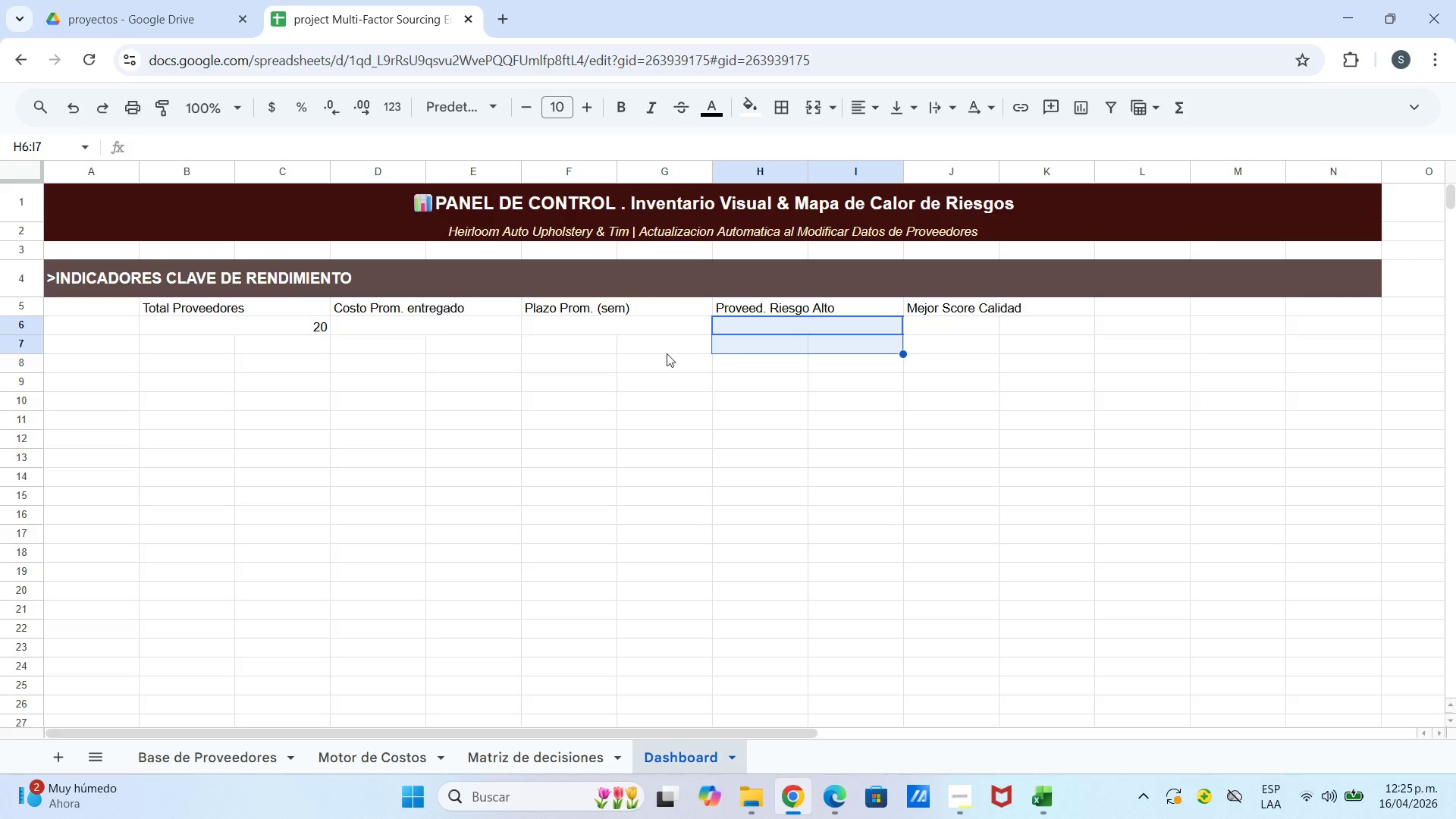 
double_click([664, 353])
 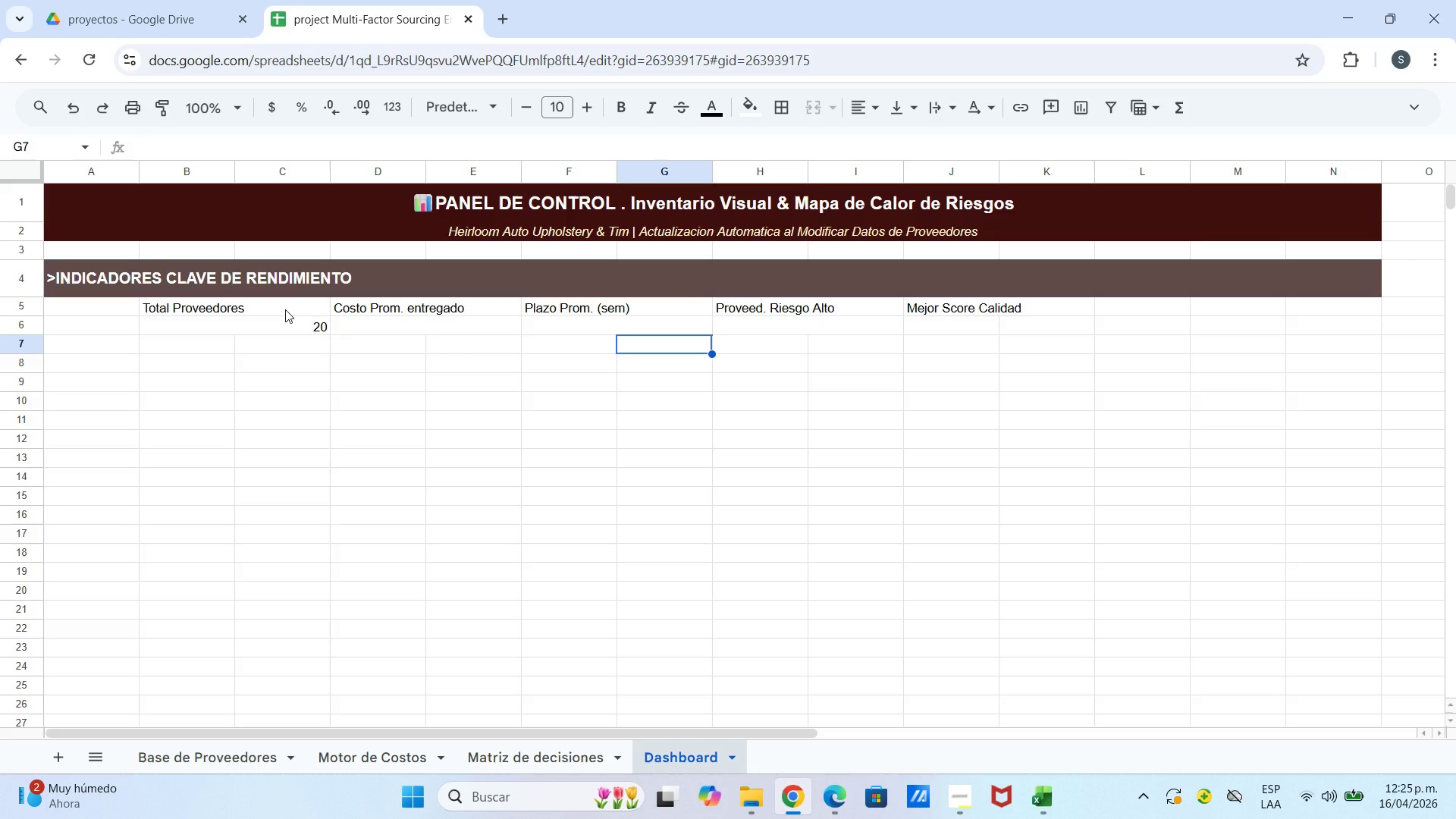 
left_click([285, 309])
 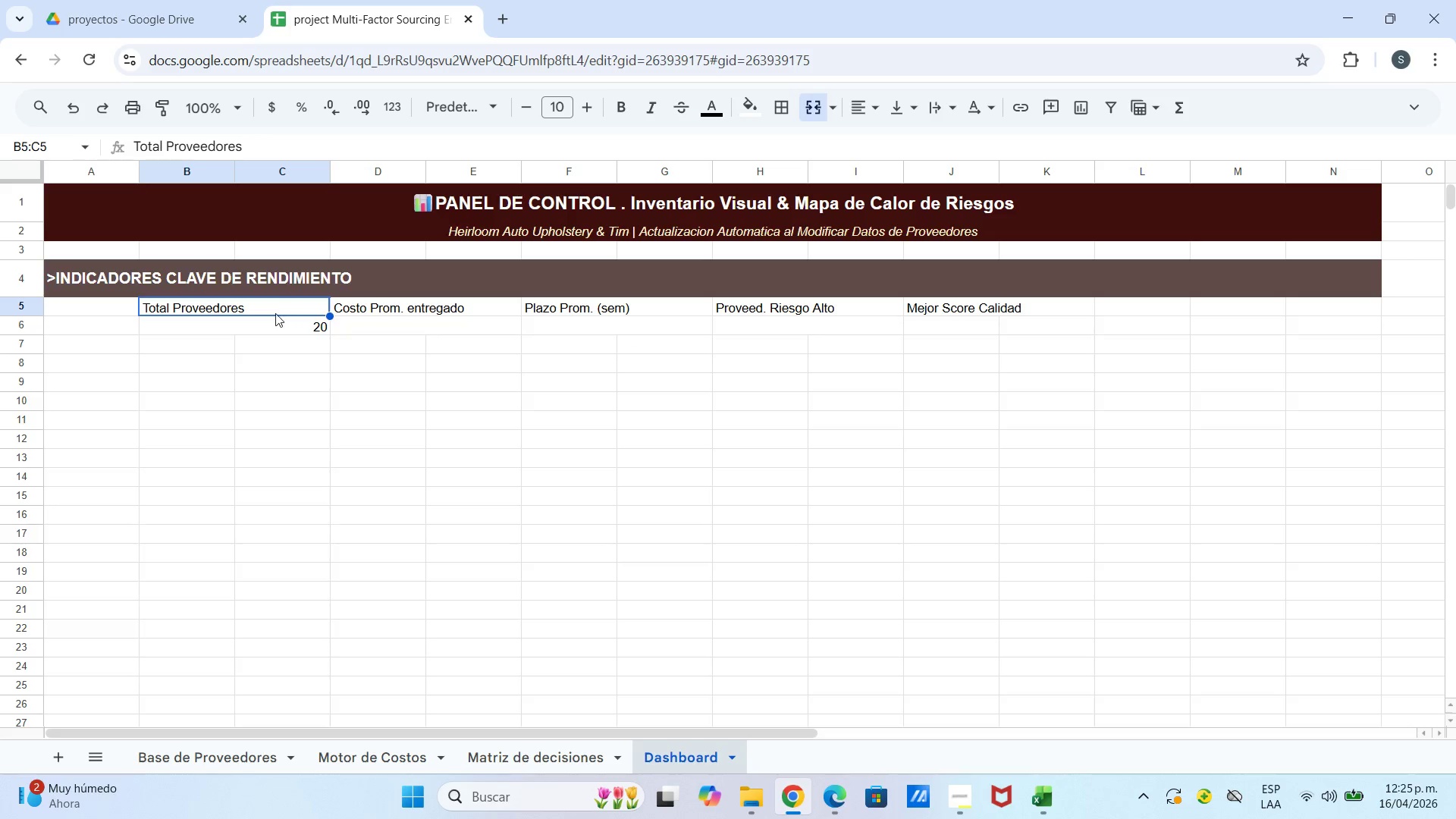 
left_click_drag(start_coordinate=[278, 309], to_coordinate=[284, 328])
 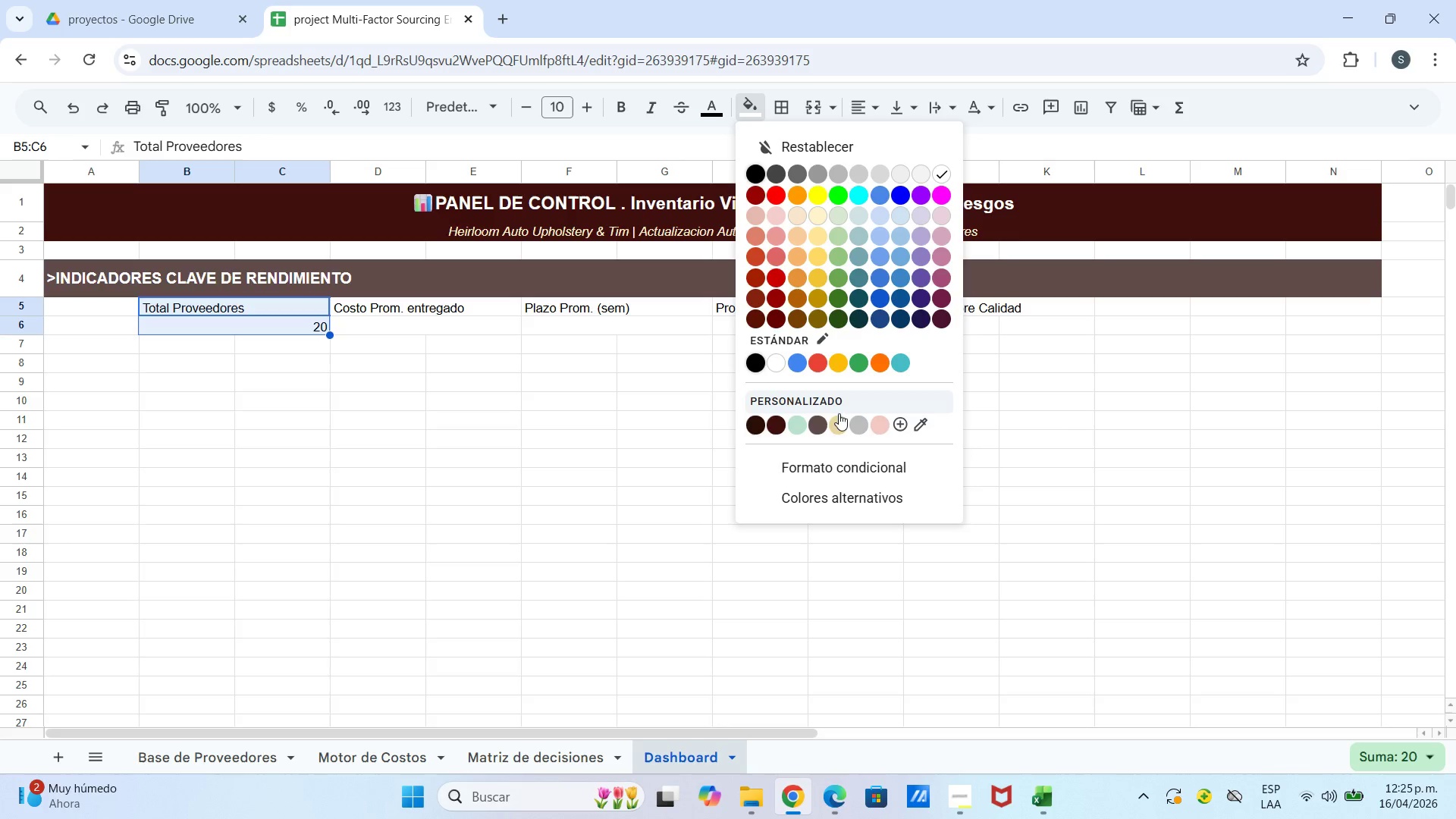 
left_click_drag(start_coordinate=[538, 403], to_coordinate=[532, 394])
 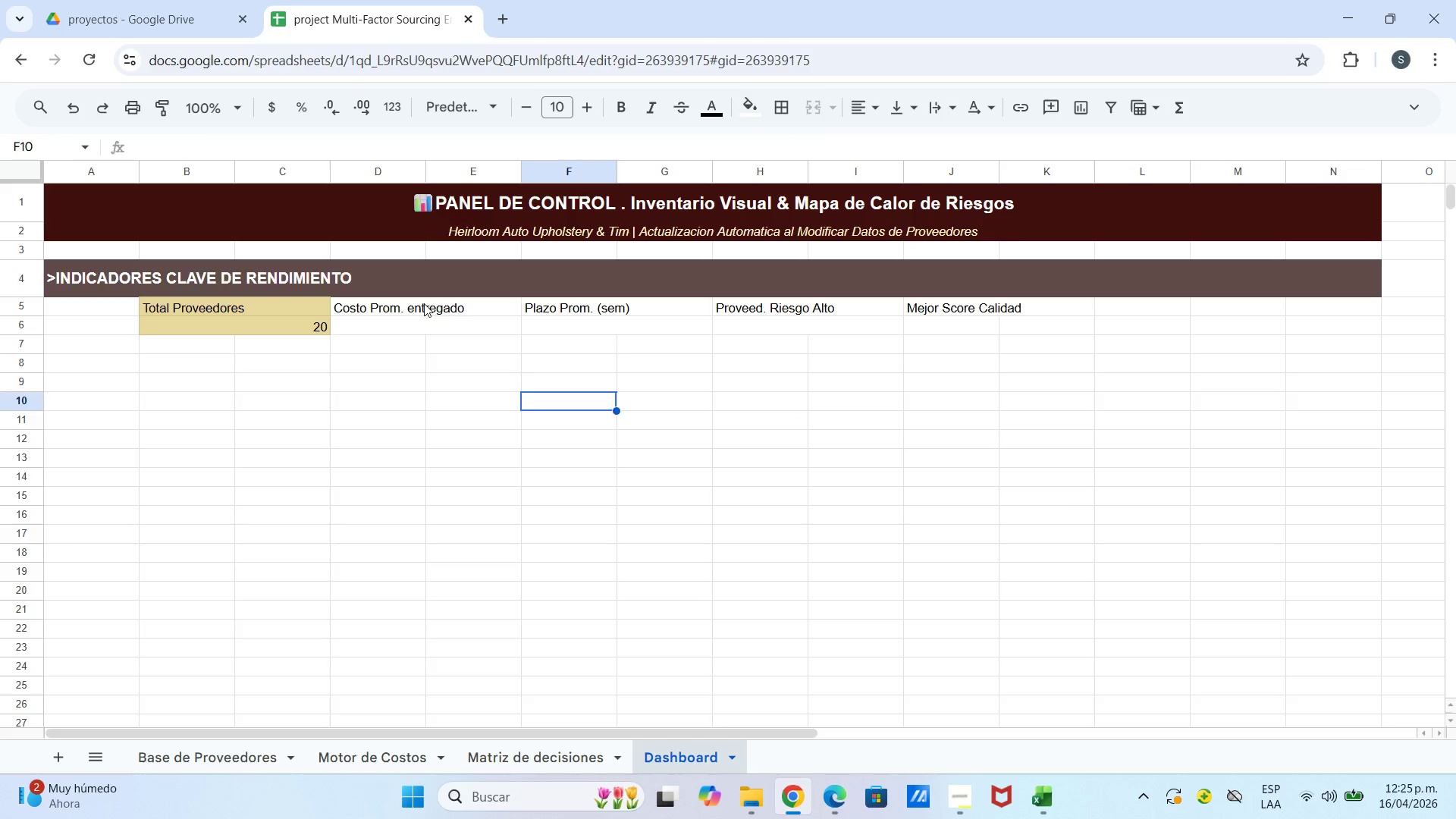 
left_click_drag(start_coordinate=[424, 303], to_coordinate=[434, 324])
 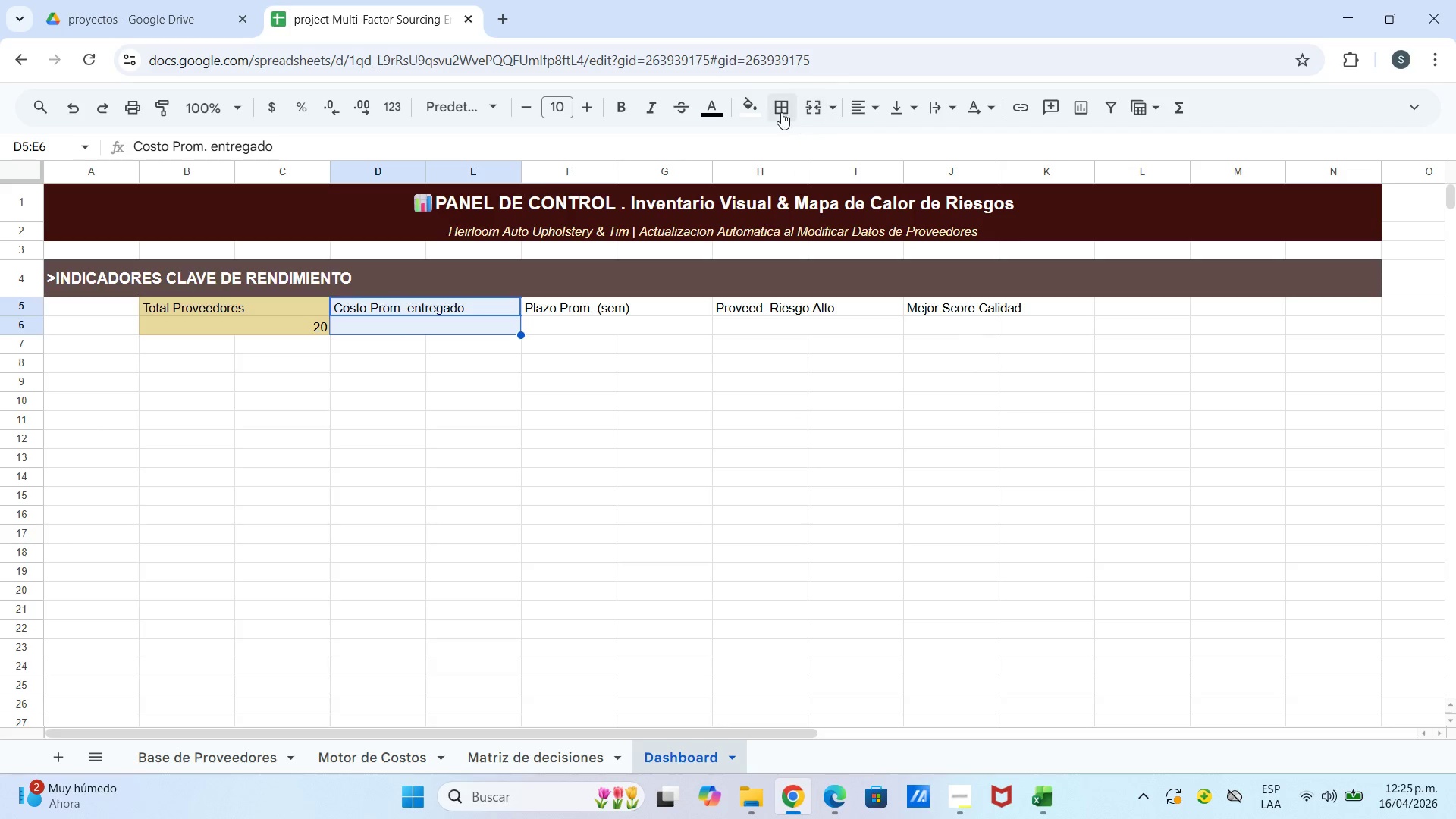 
left_click([759, 108])
 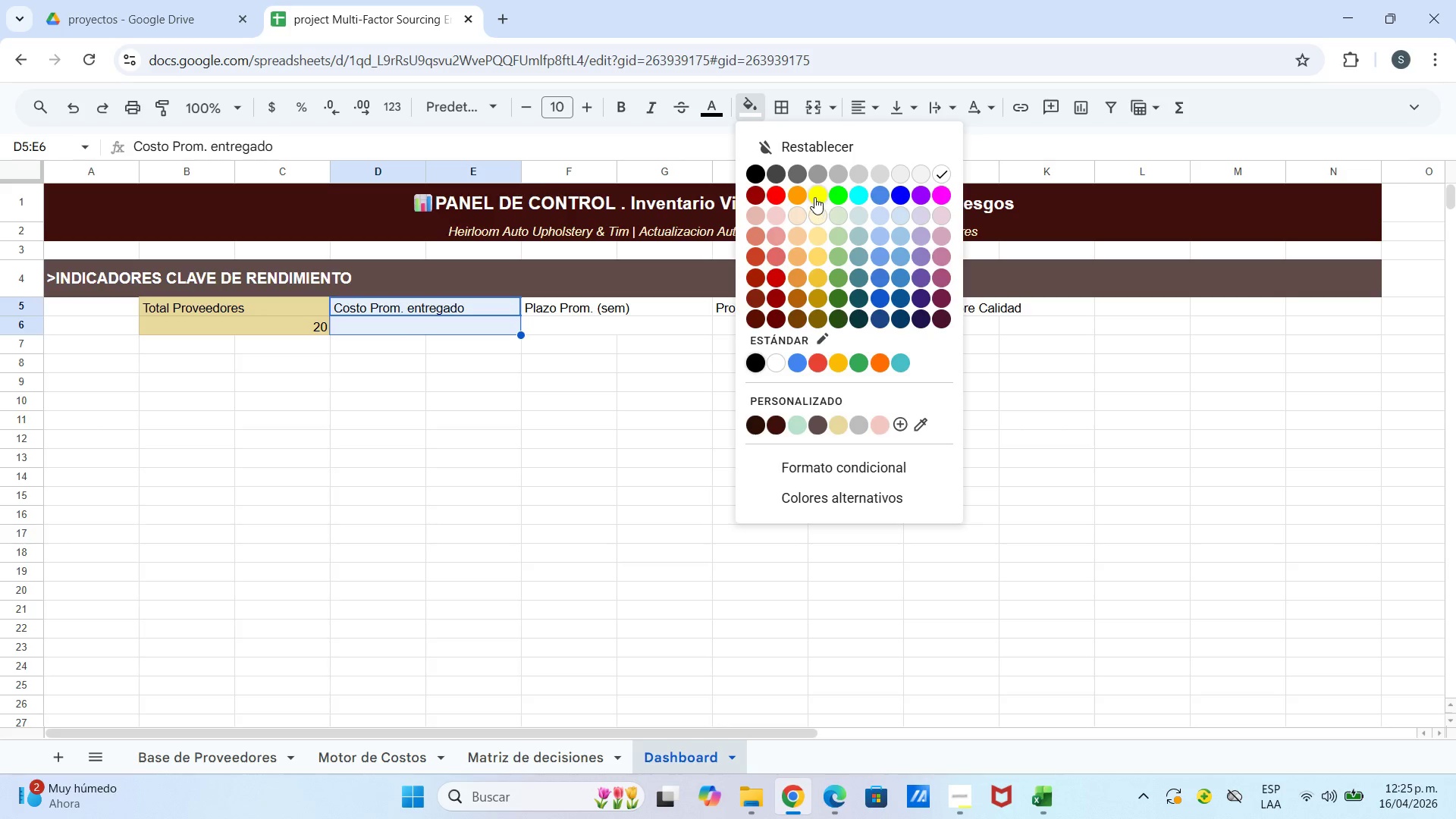 
left_click([824, 221])
 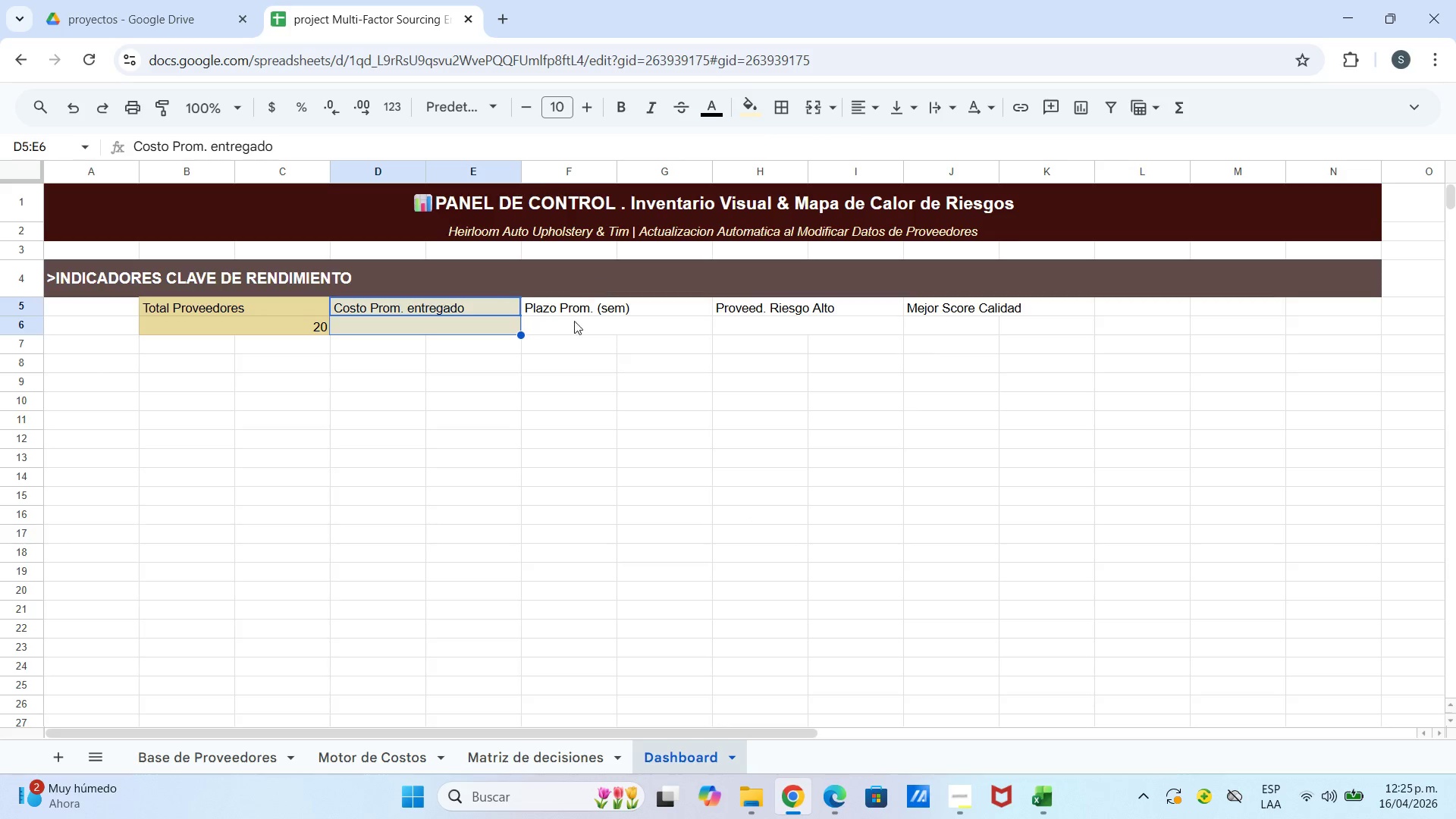 
left_click([574, 356])
 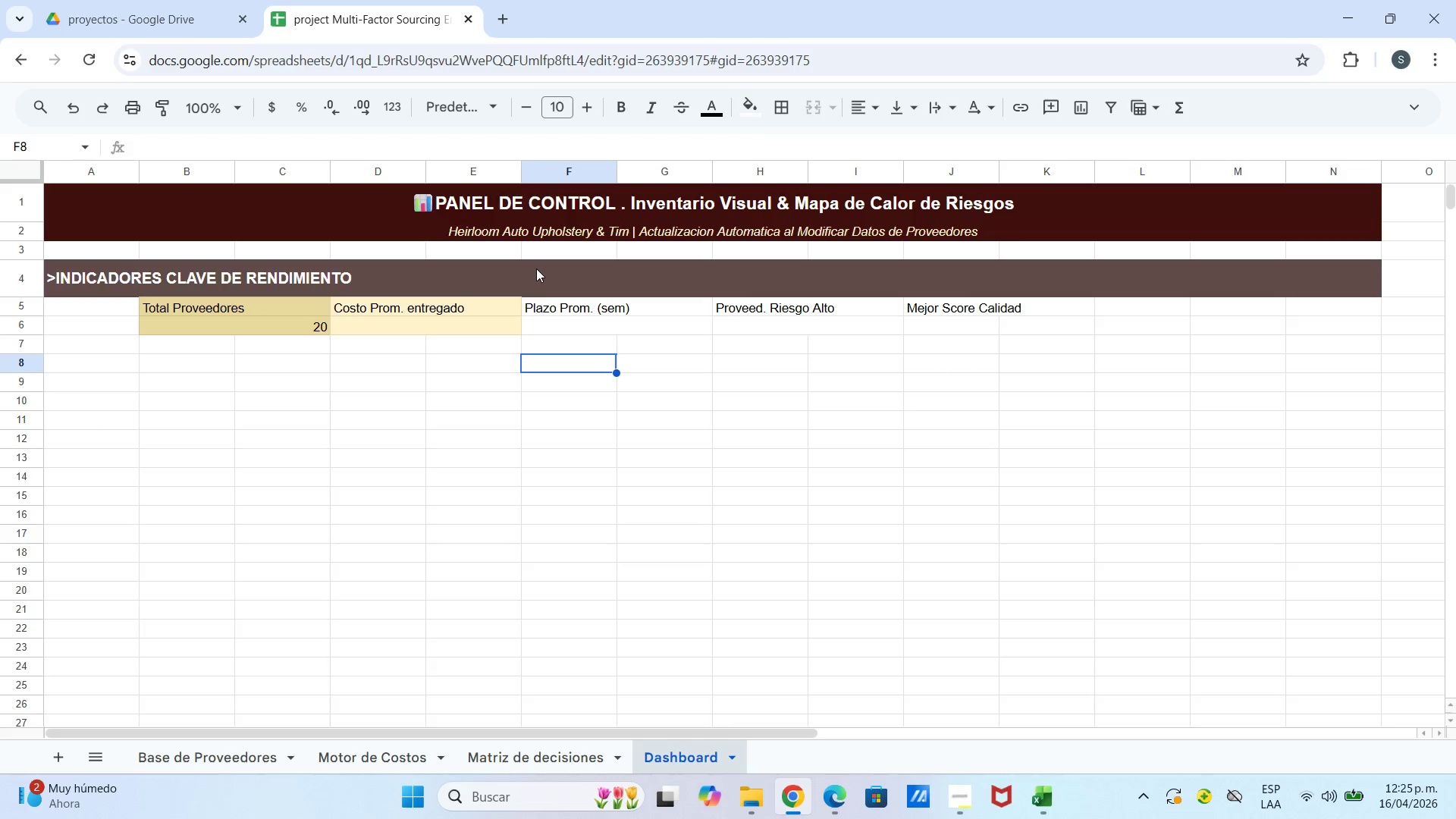 
left_click_drag(start_coordinate=[546, 307], to_coordinate=[554, 320])
 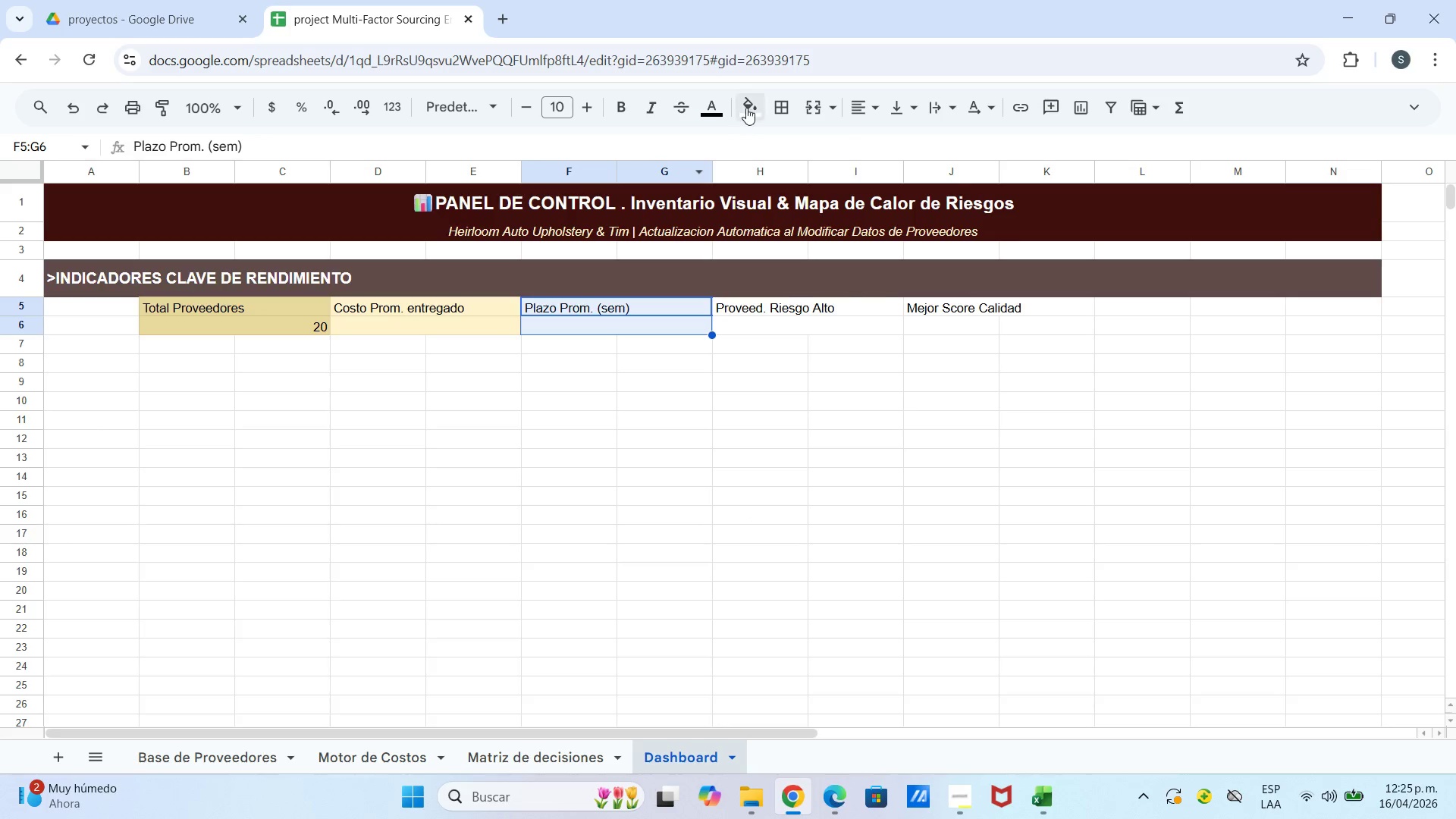 
left_click([750, 101])
 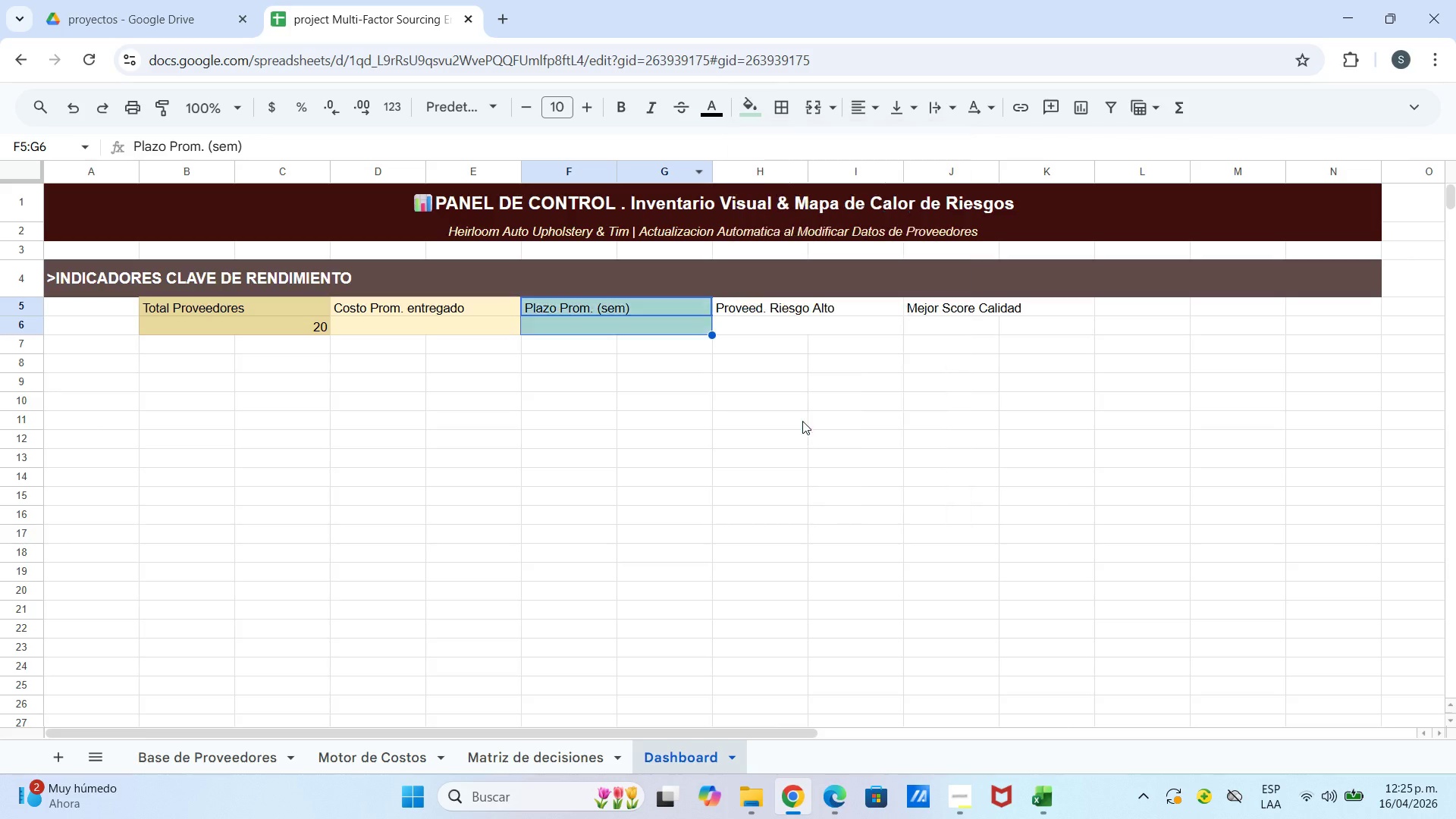 
left_click_drag(start_coordinate=[799, 408], to_coordinate=[798, 397])
 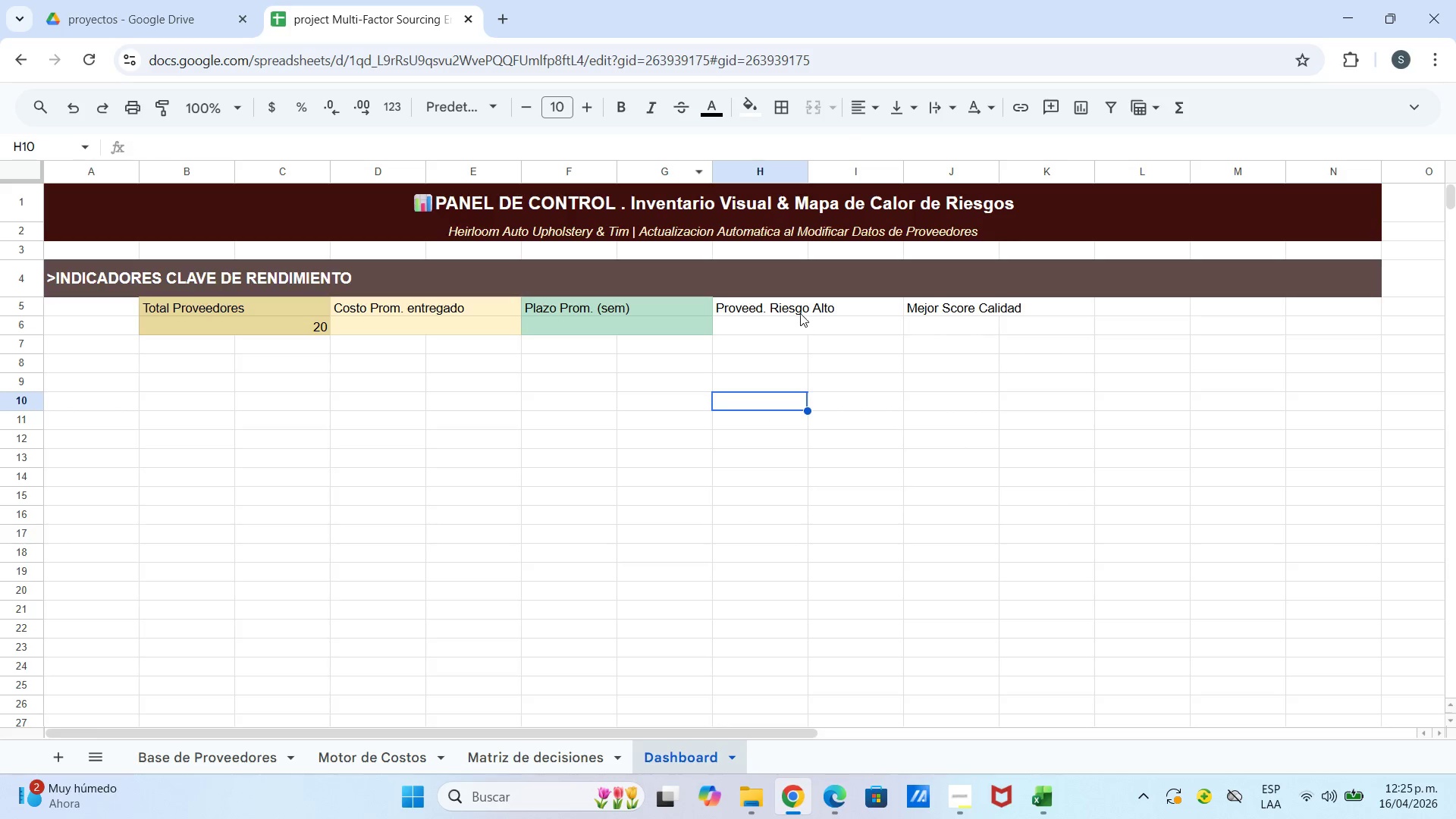 
left_click_drag(start_coordinate=[800, 313], to_coordinate=[799, 327])
 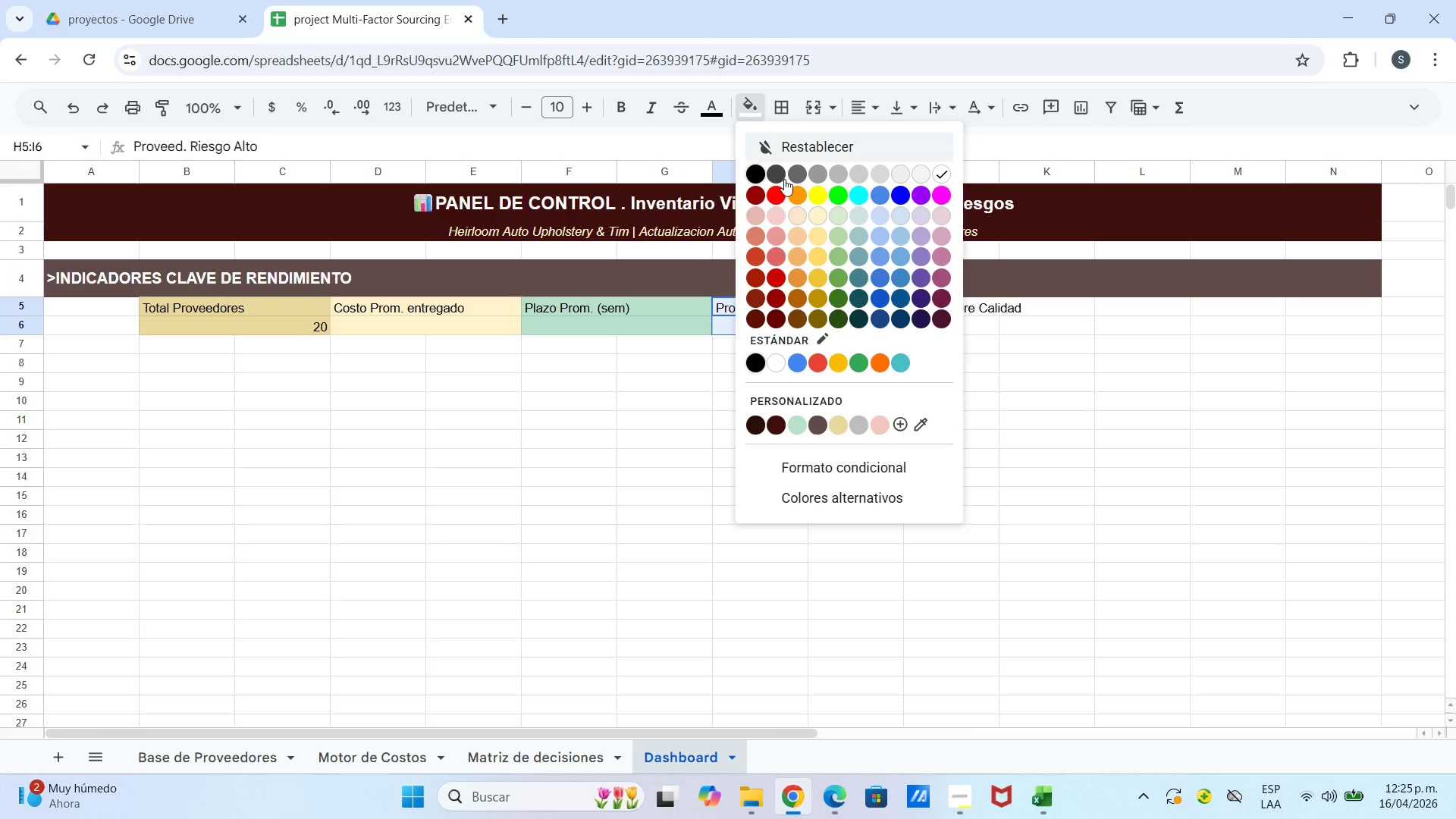 
left_click([877, 432])
 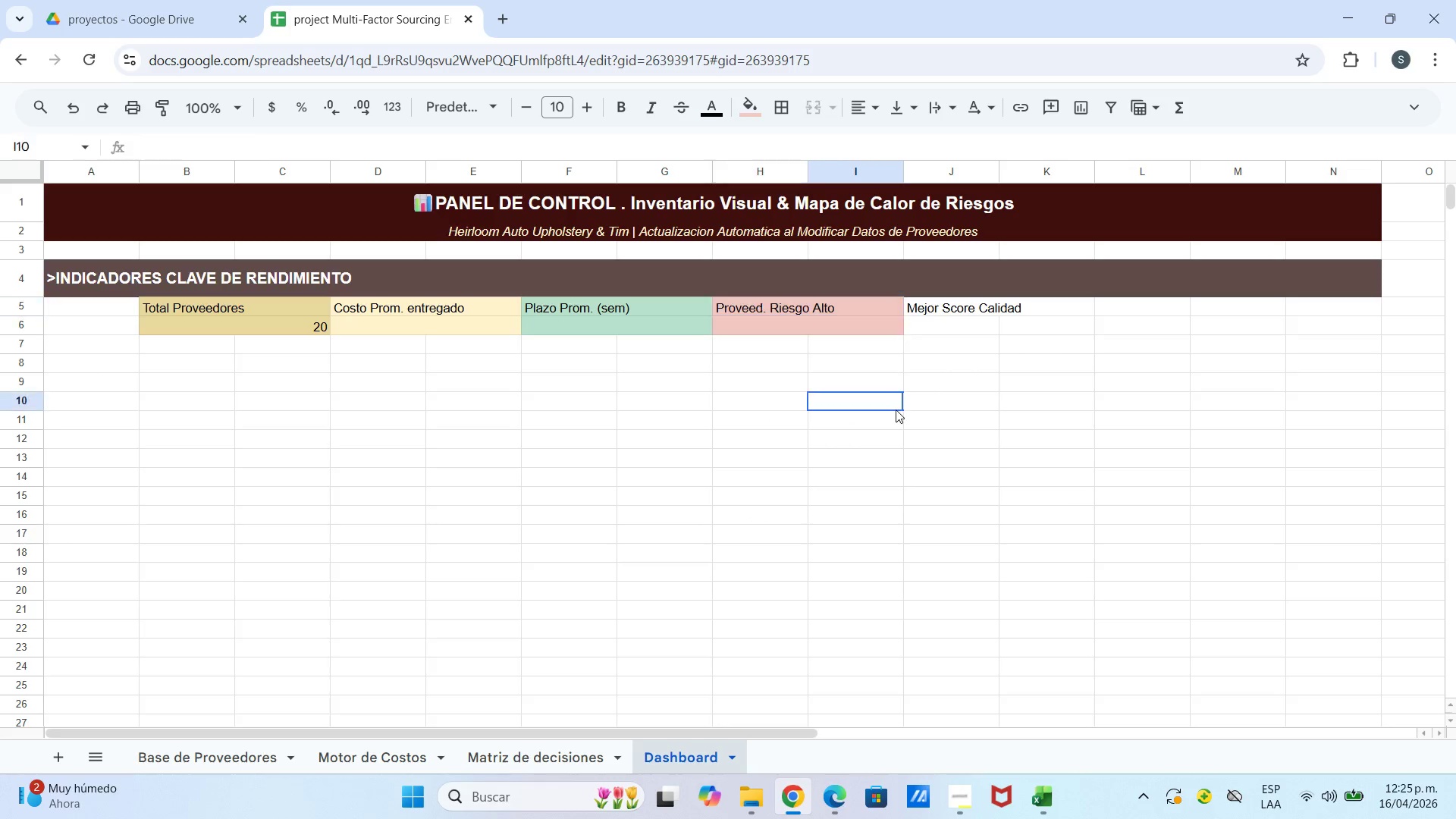 
left_click_drag(start_coordinate=[896, 410], to_coordinate=[896, 403])
 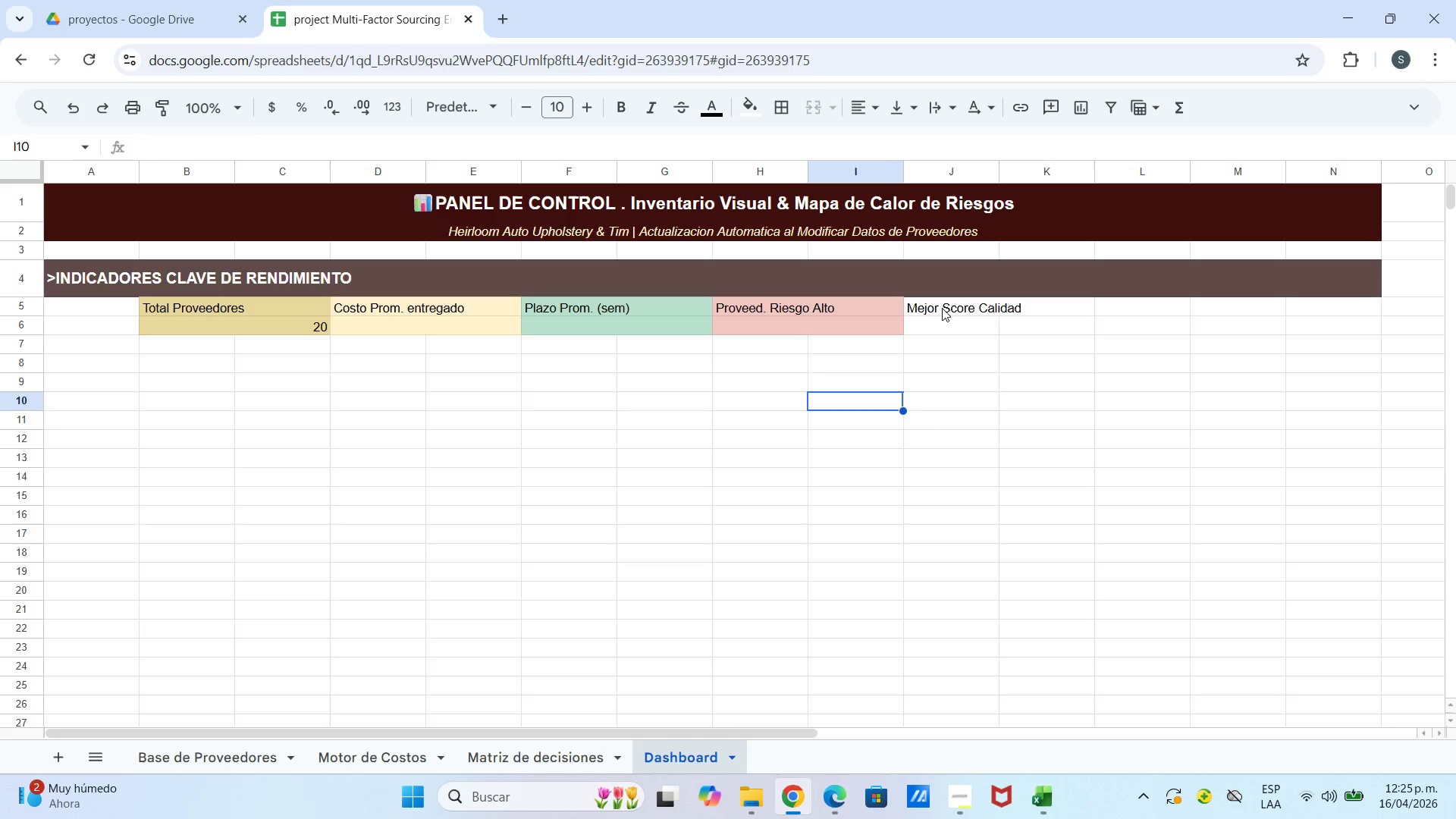 
left_click_drag(start_coordinate=[943, 306], to_coordinate=[944, 332])
 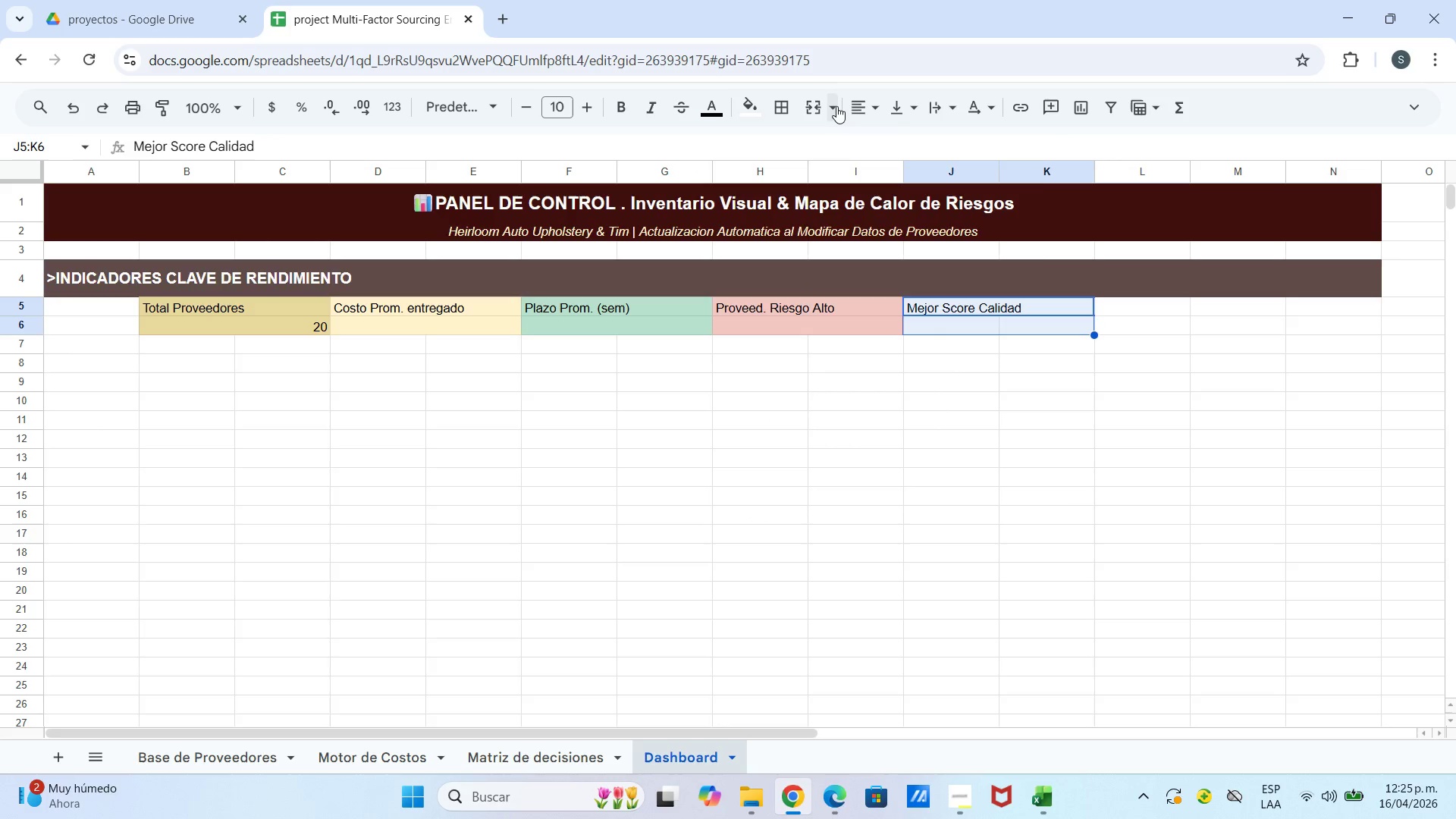 
left_click([836, 106])
 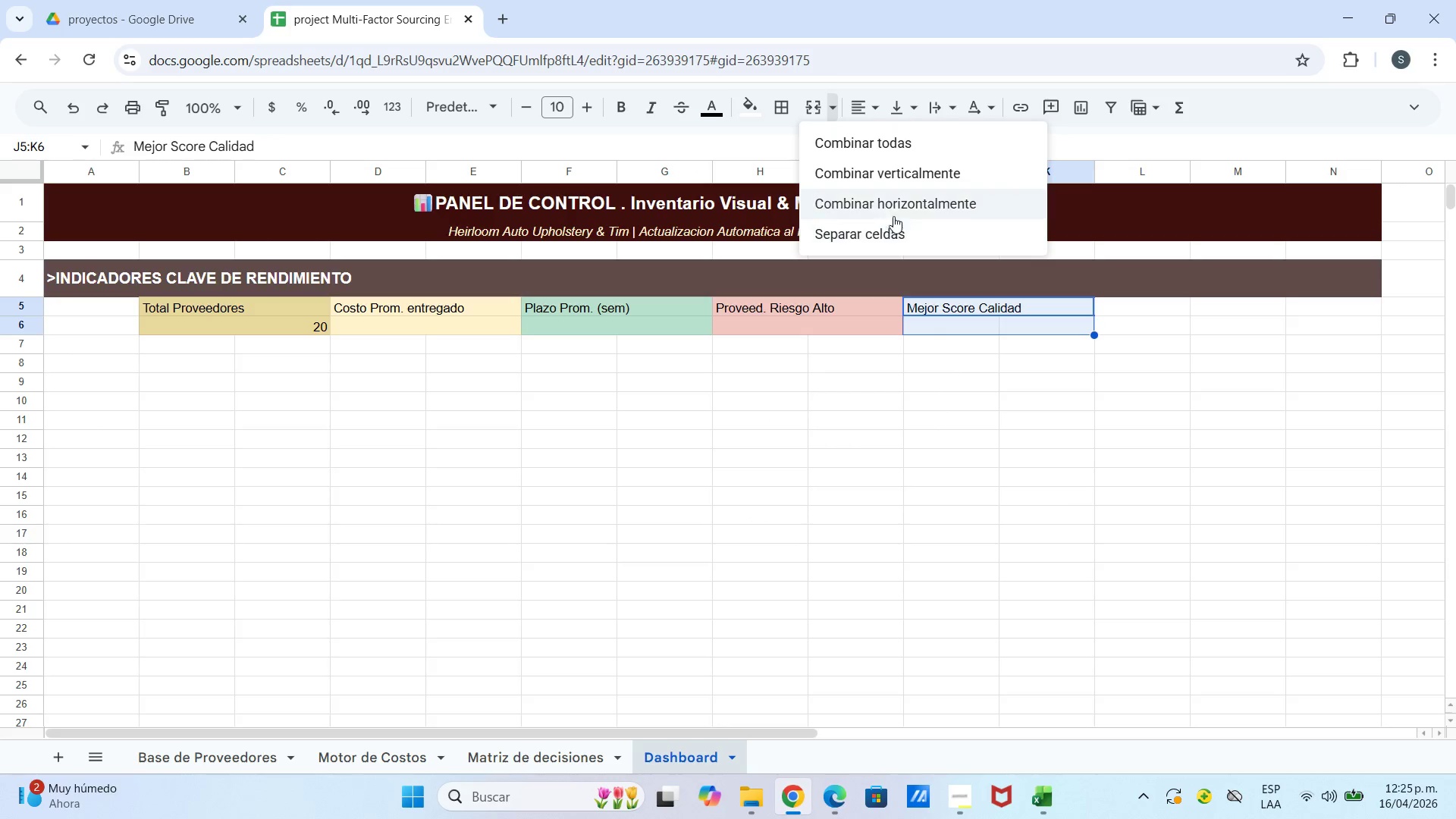 
left_click([894, 201])
 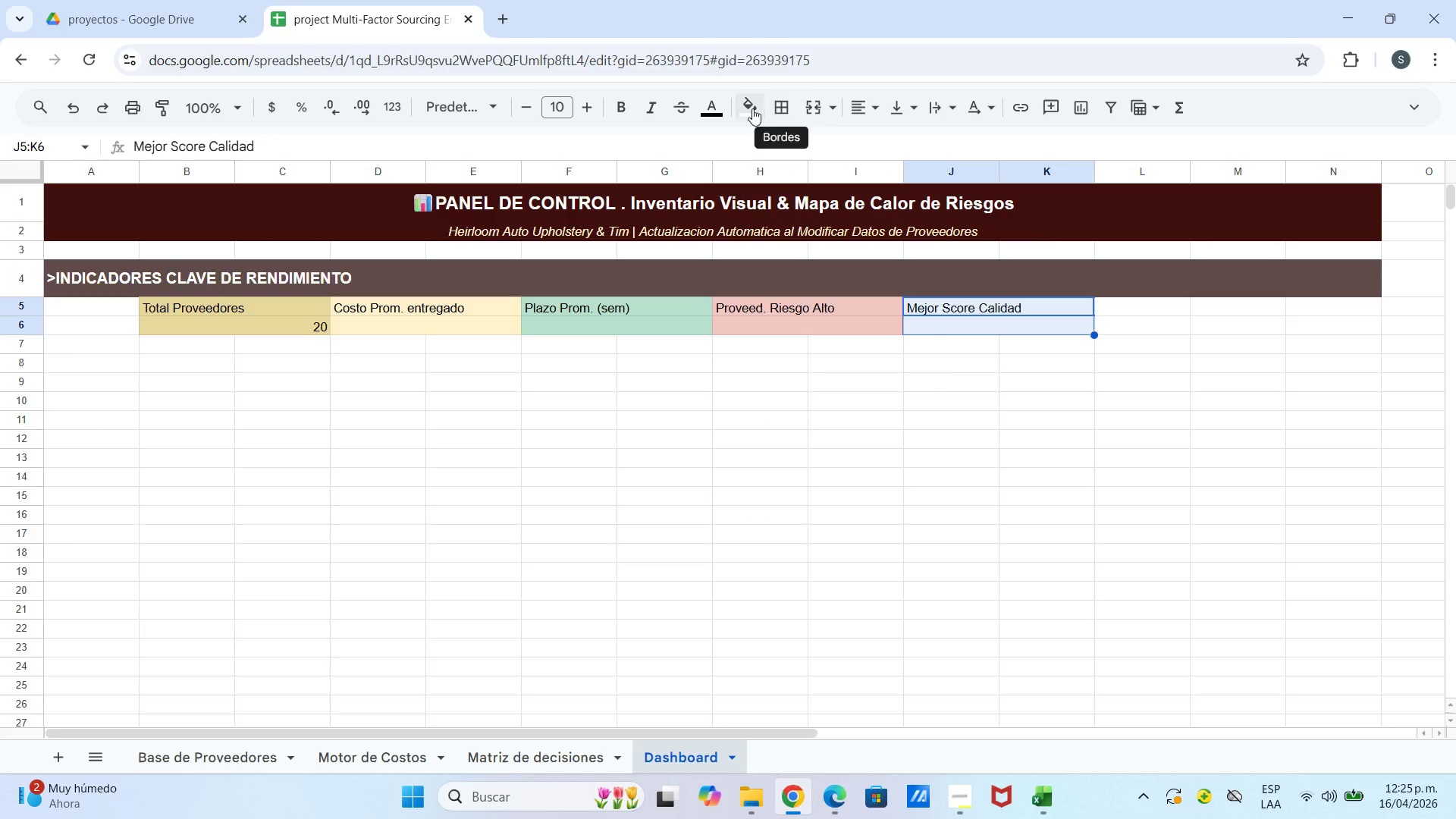 
left_click([741, 111])
 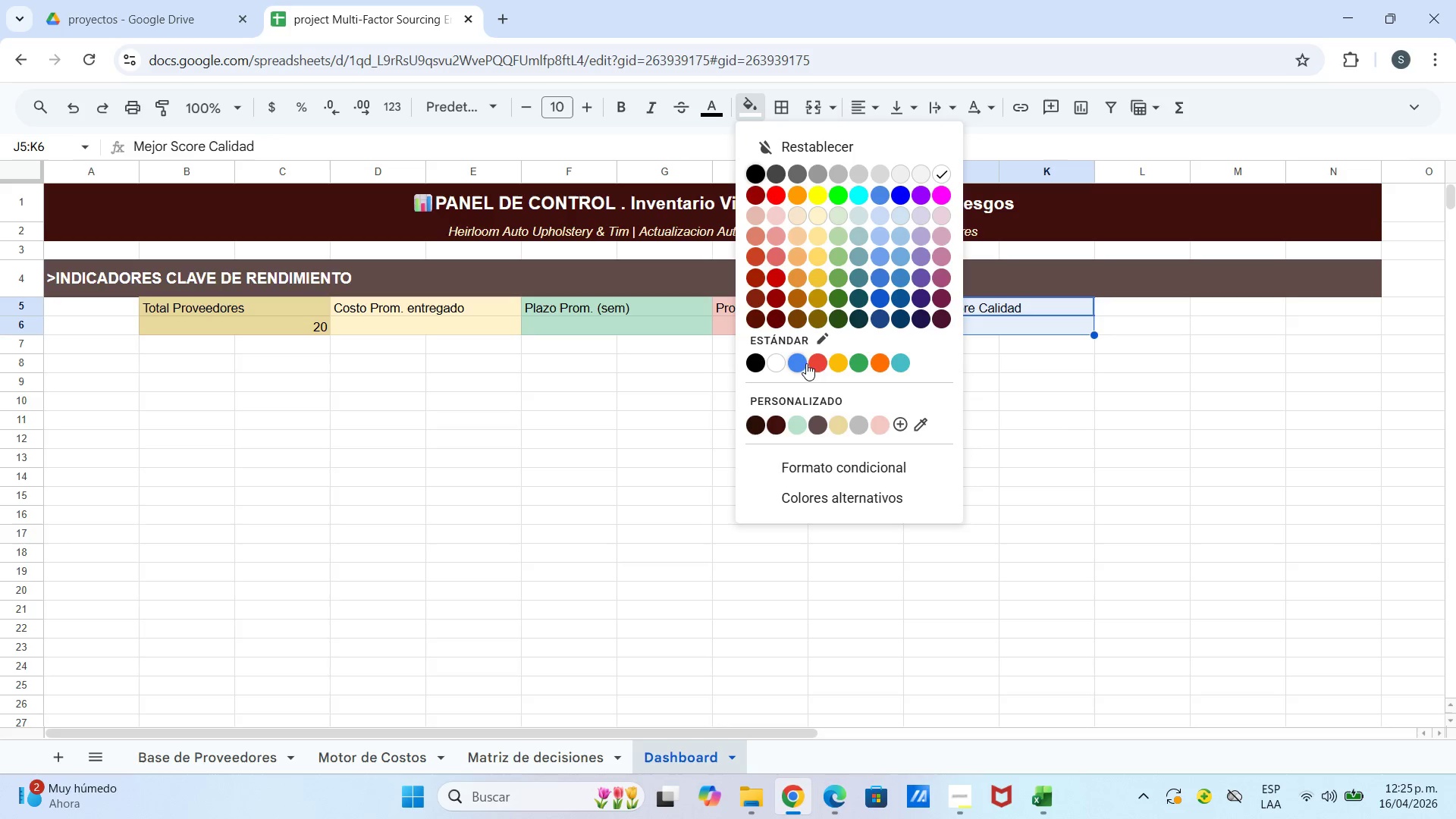 
left_click([905, 218])
 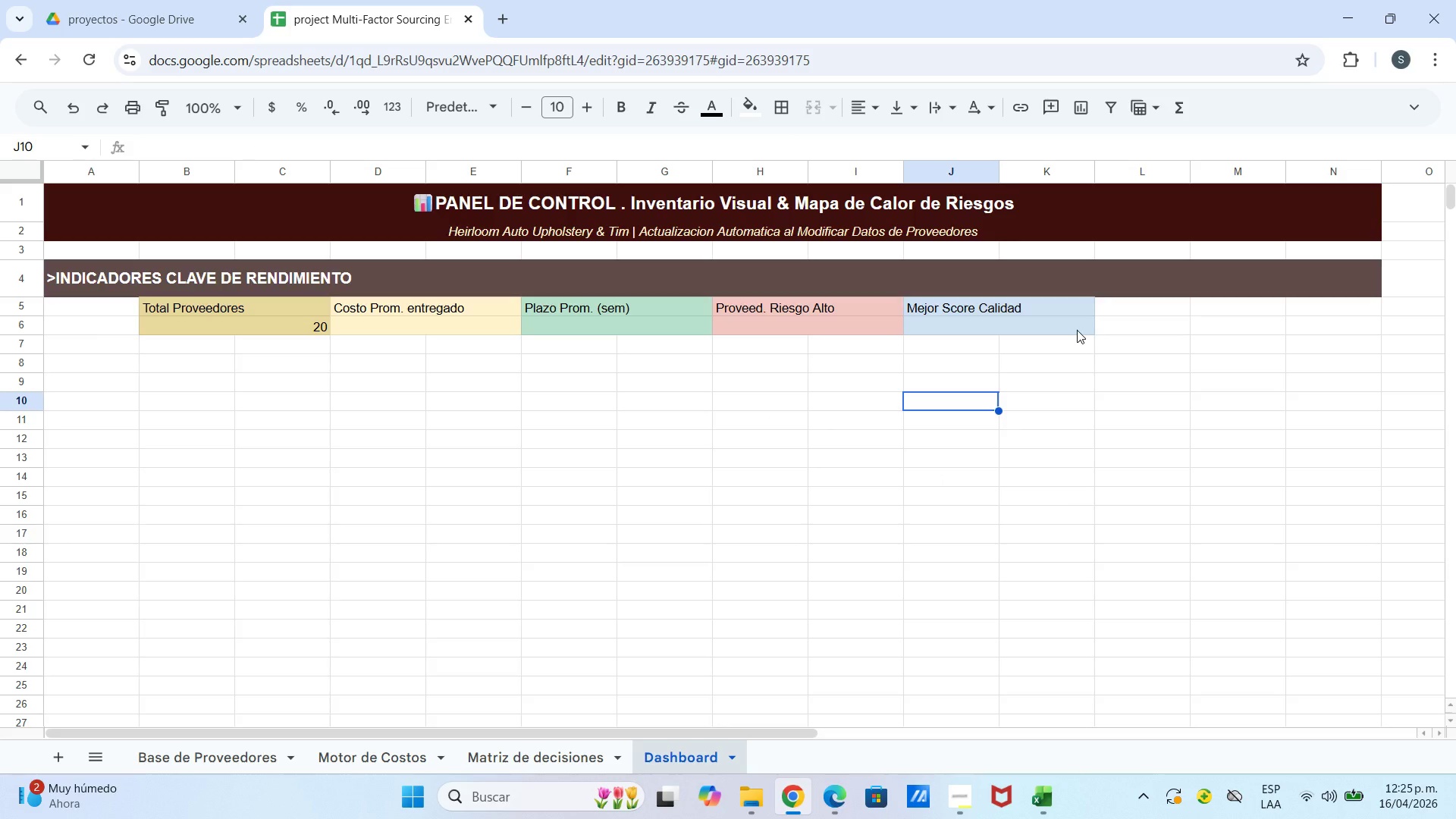 
left_click_drag(start_coordinate=[1097, 304], to_coordinate=[1195, 323])
 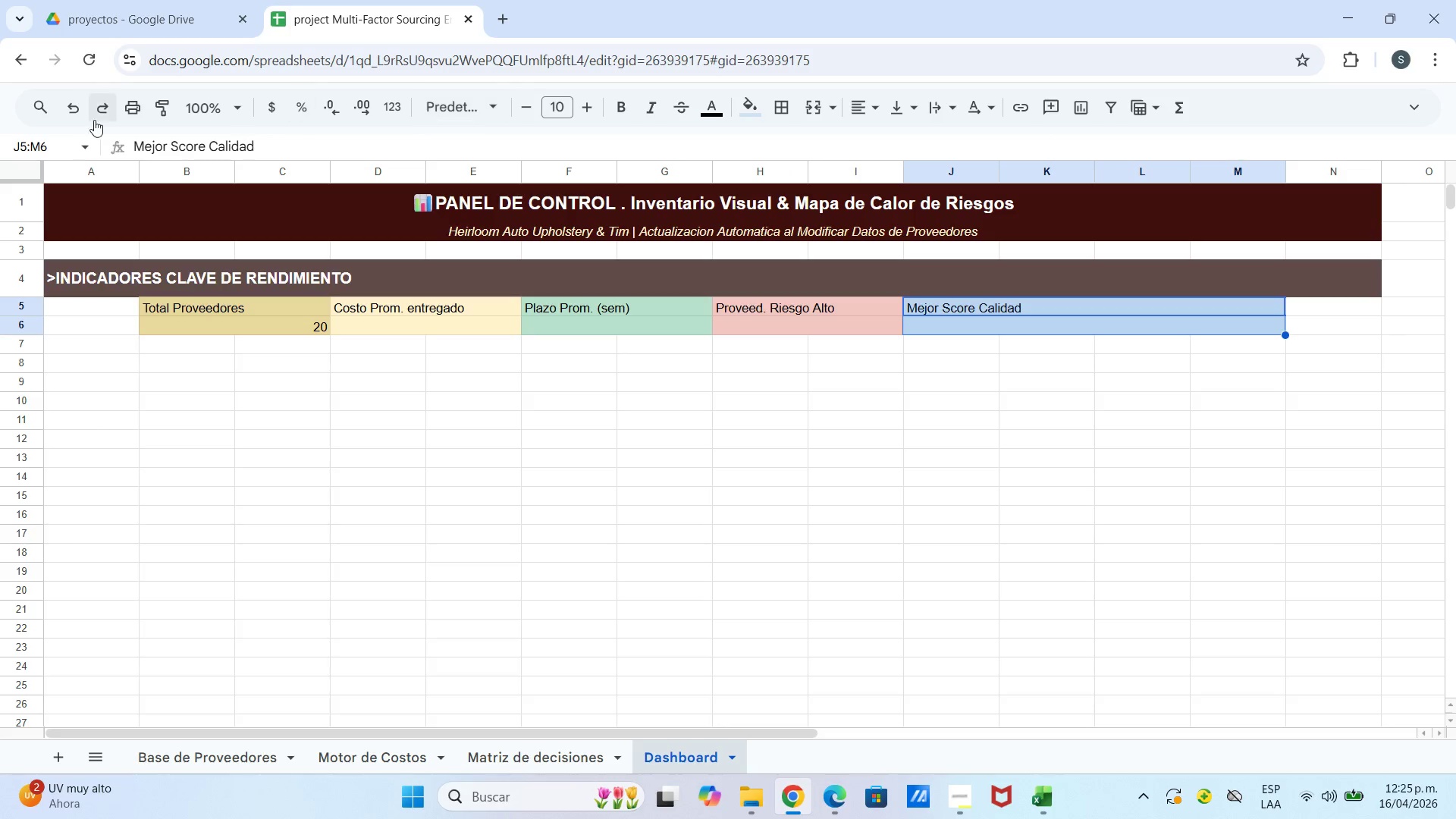 
left_click_drag(start_coordinate=[1021, 592], to_coordinate=[1053, 583])
 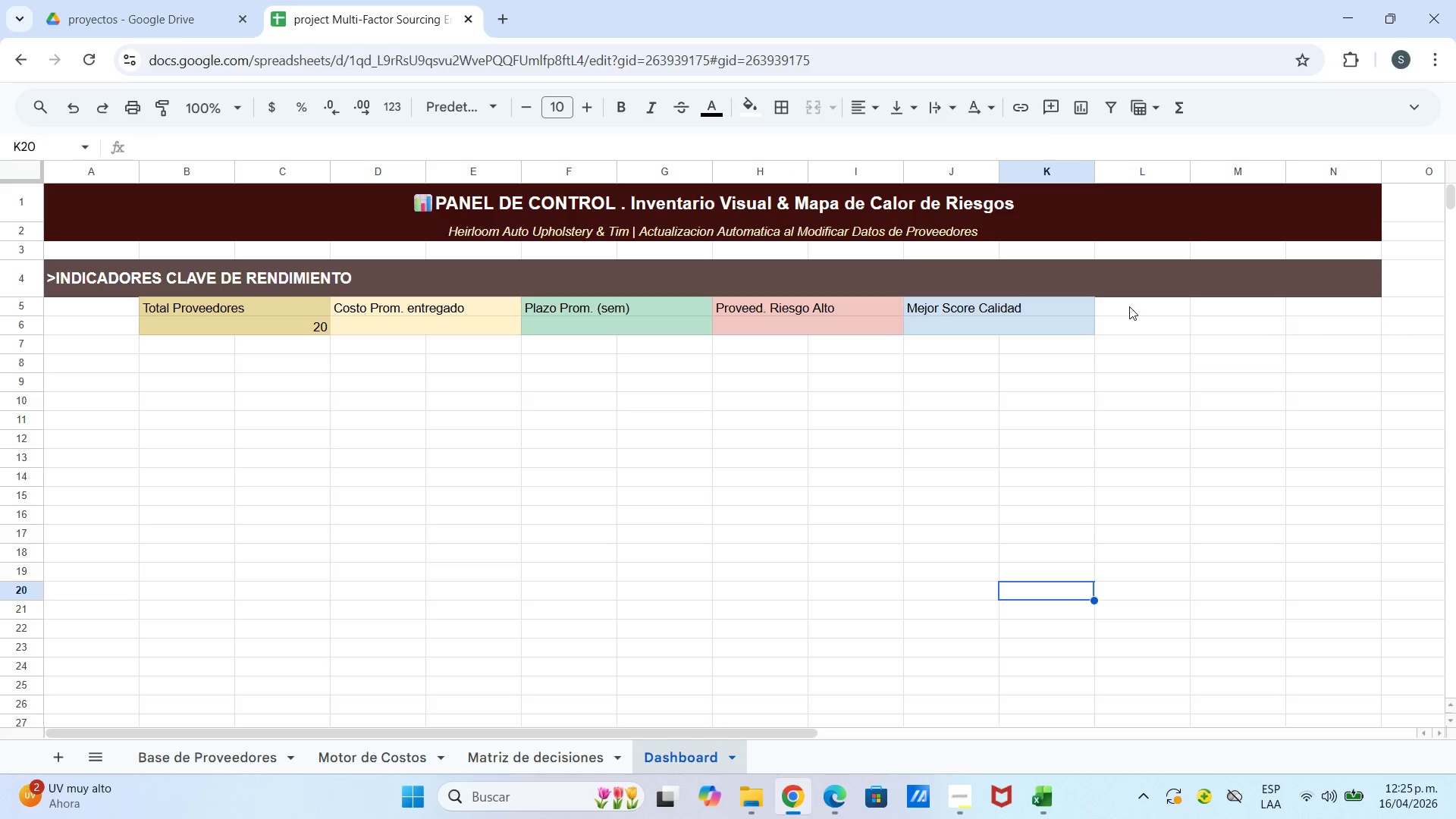 
left_click_drag(start_coordinate=[1131, 305], to_coordinate=[1231, 325])
 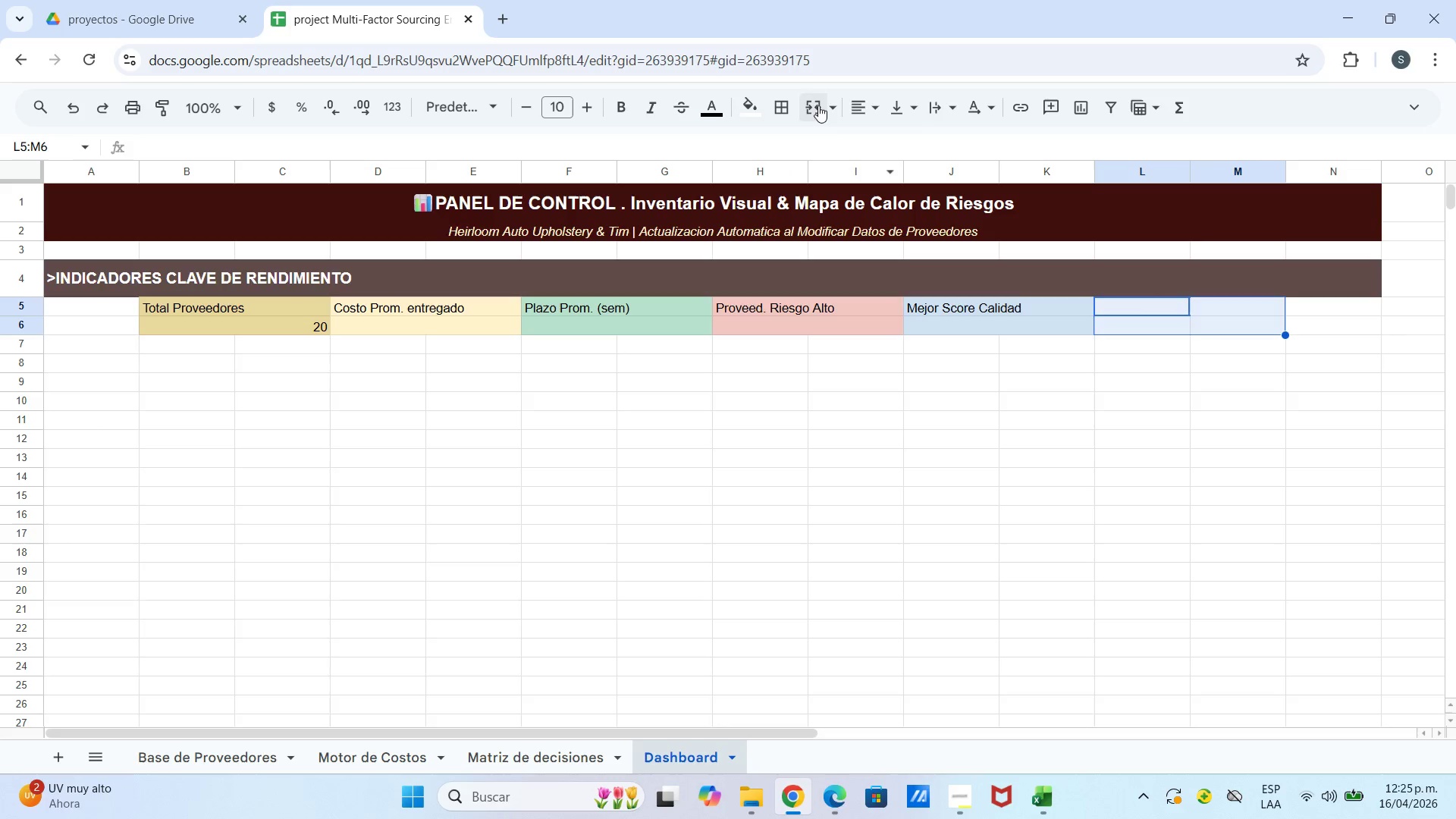 
left_click([841, 101])
 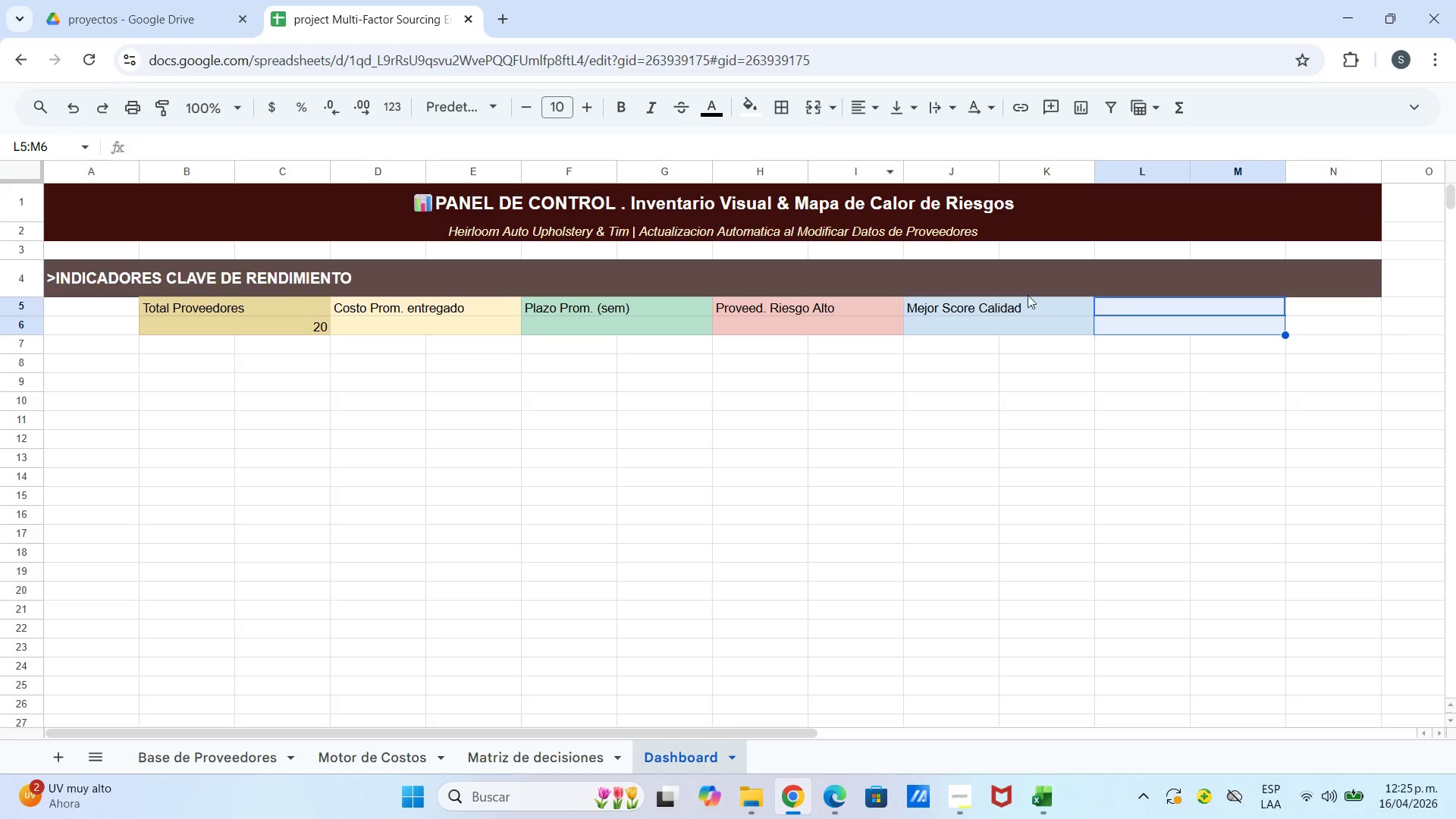 
left_click([1136, 309])
 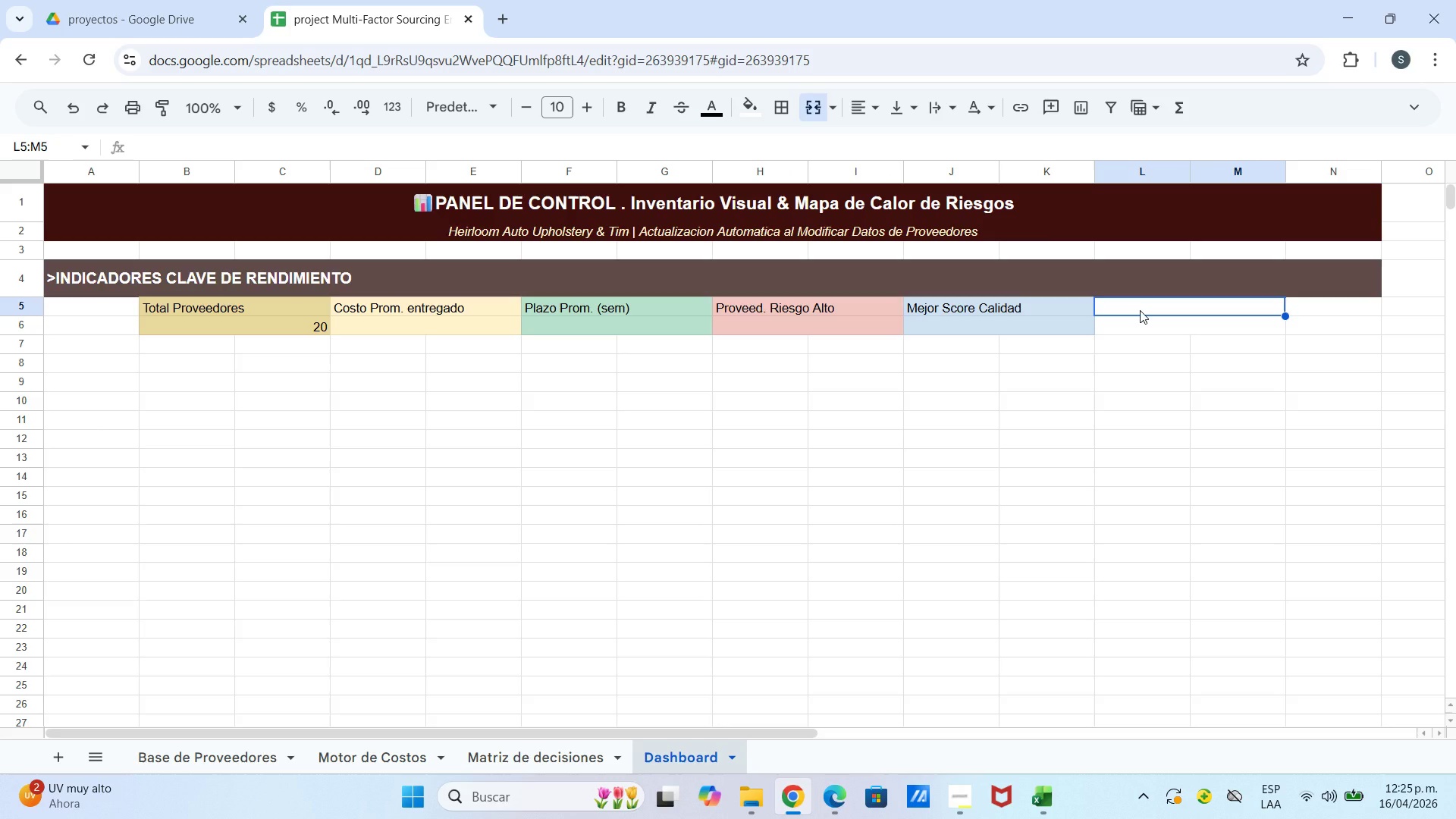 
type(Mayor[Break])
key(Backspace)
 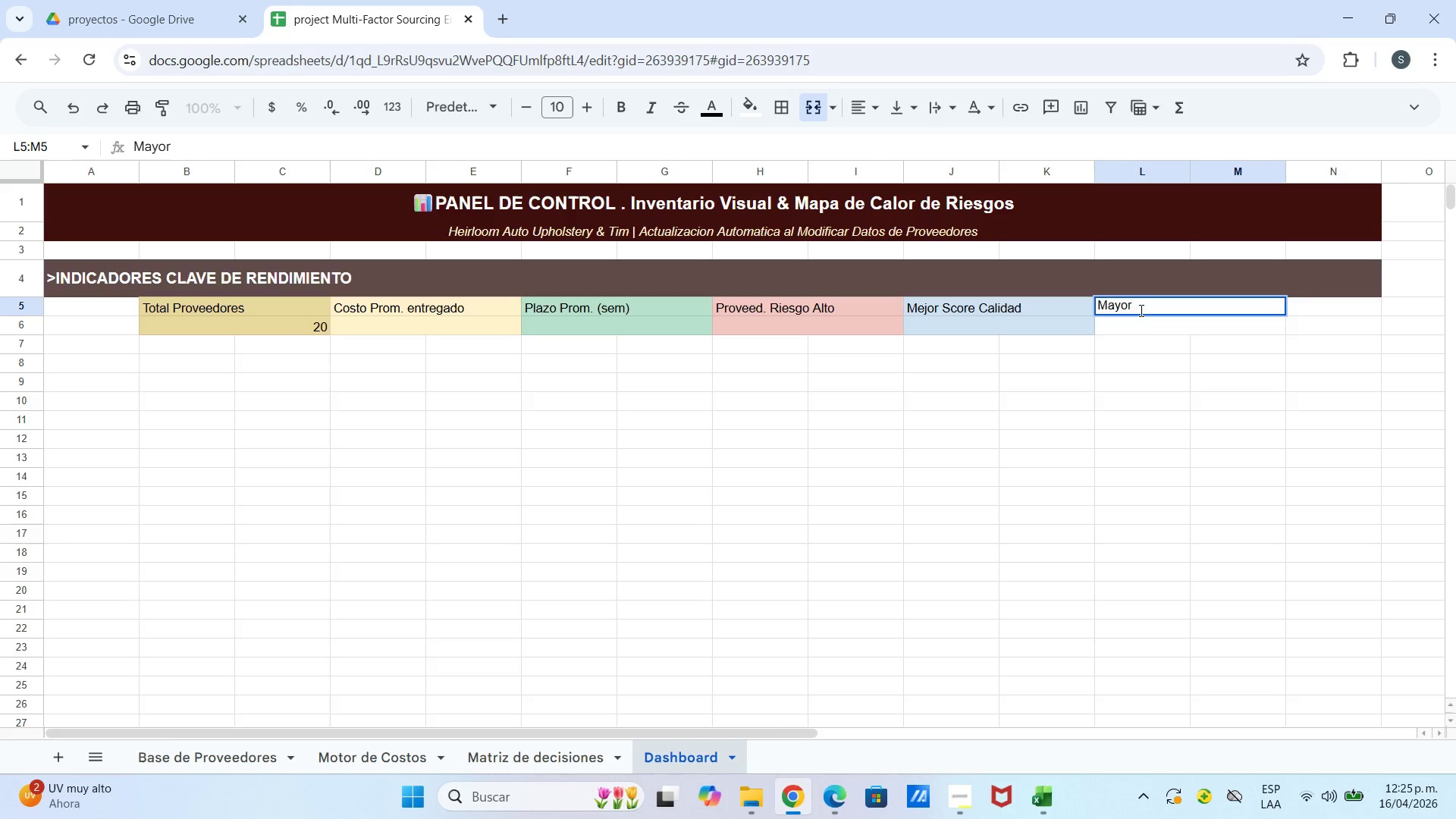 
key(Control+Enter)
 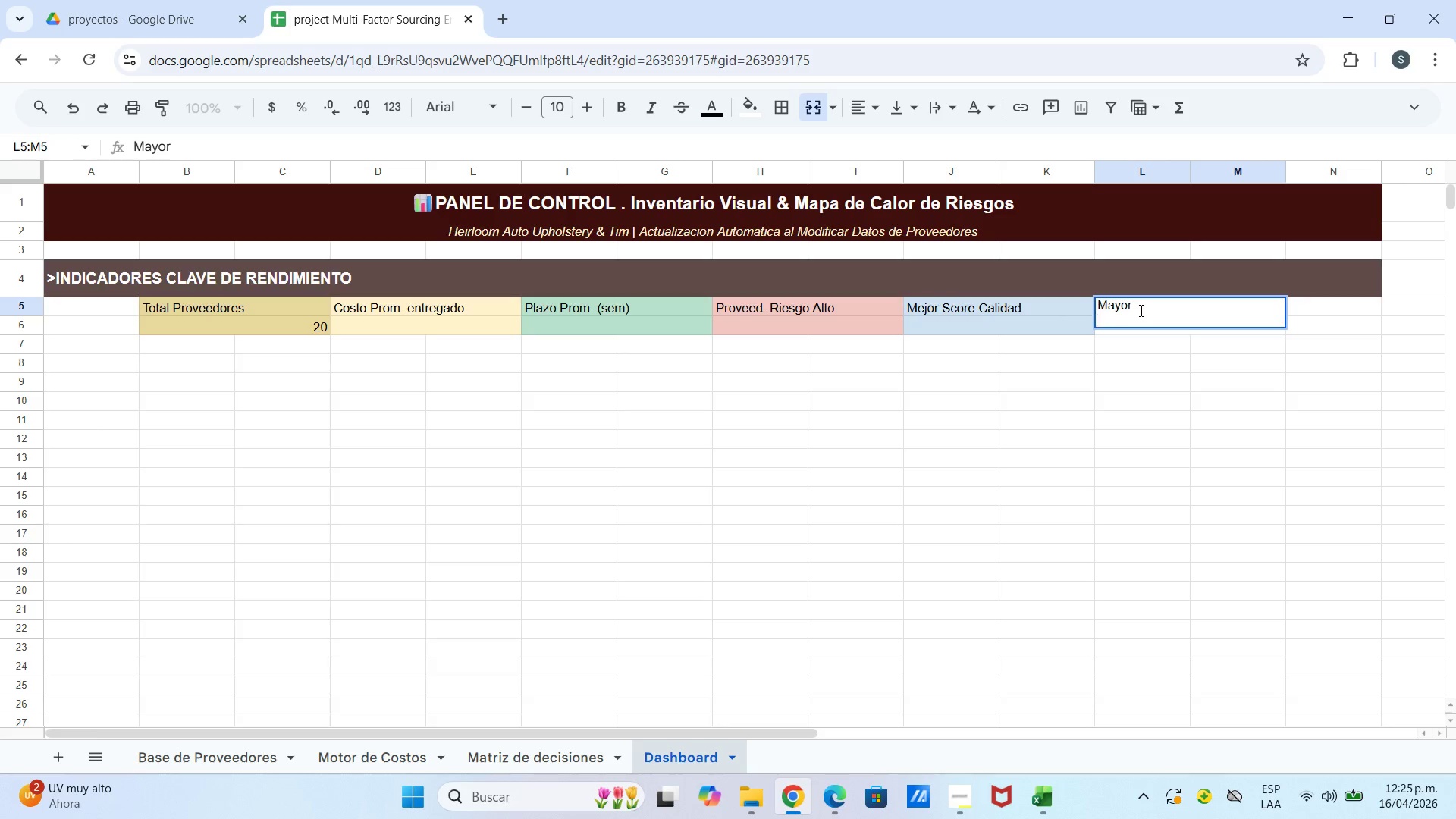 
type(Sostenibilidad)
 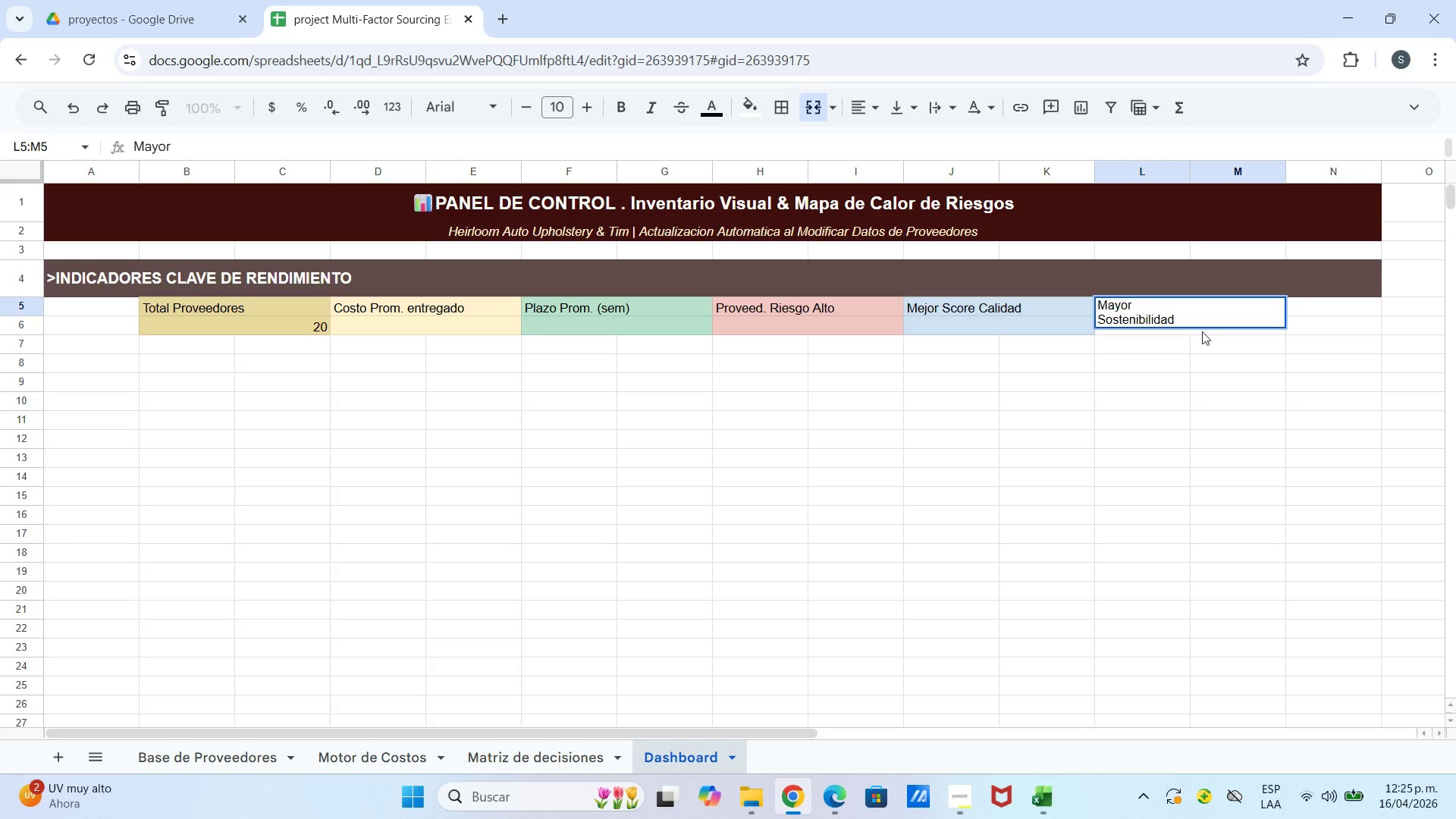 
left_click([1212, 335])
 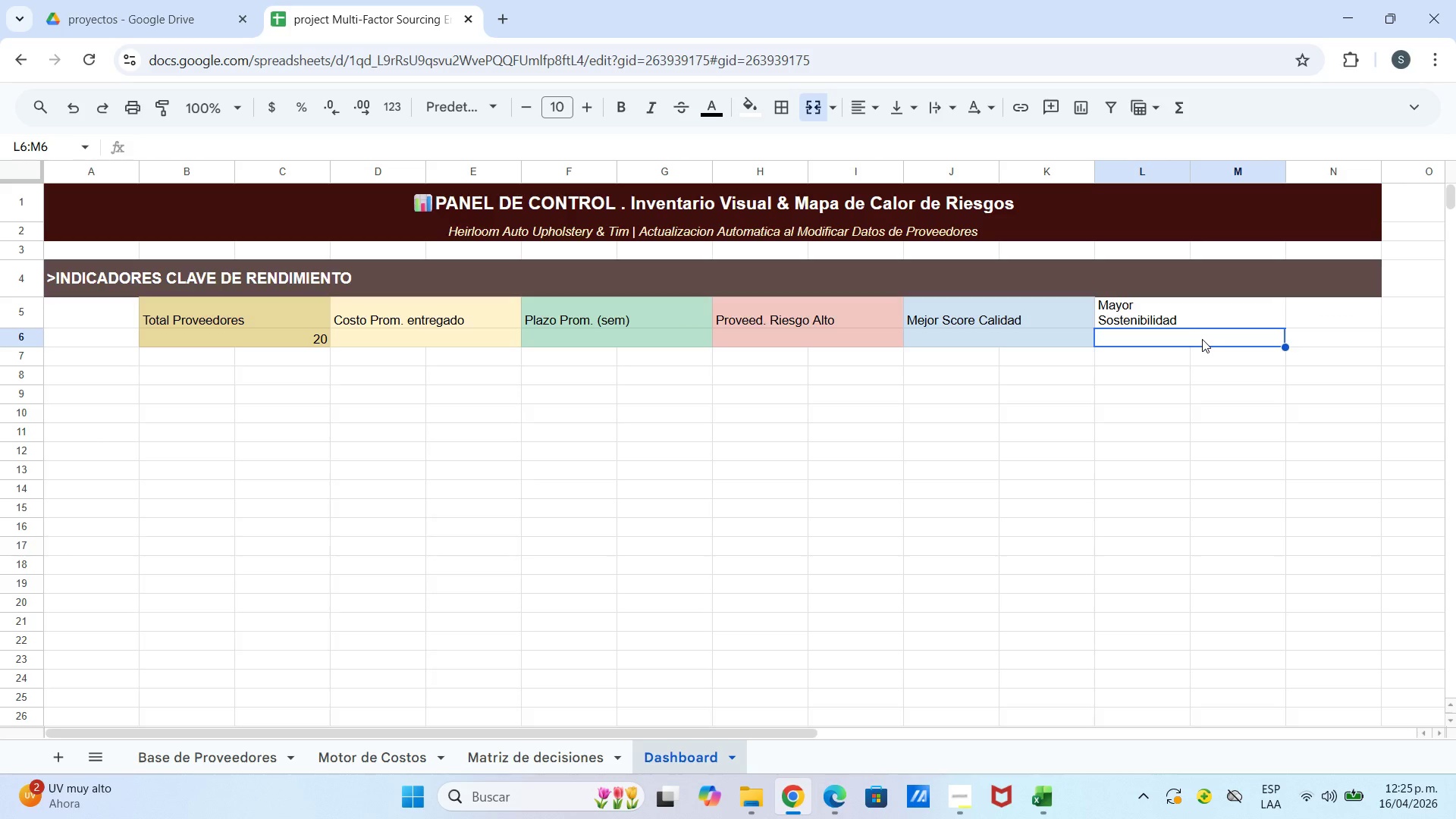 
left_click_drag(start_coordinate=[1129, 308], to_coordinate=[1156, 335])
 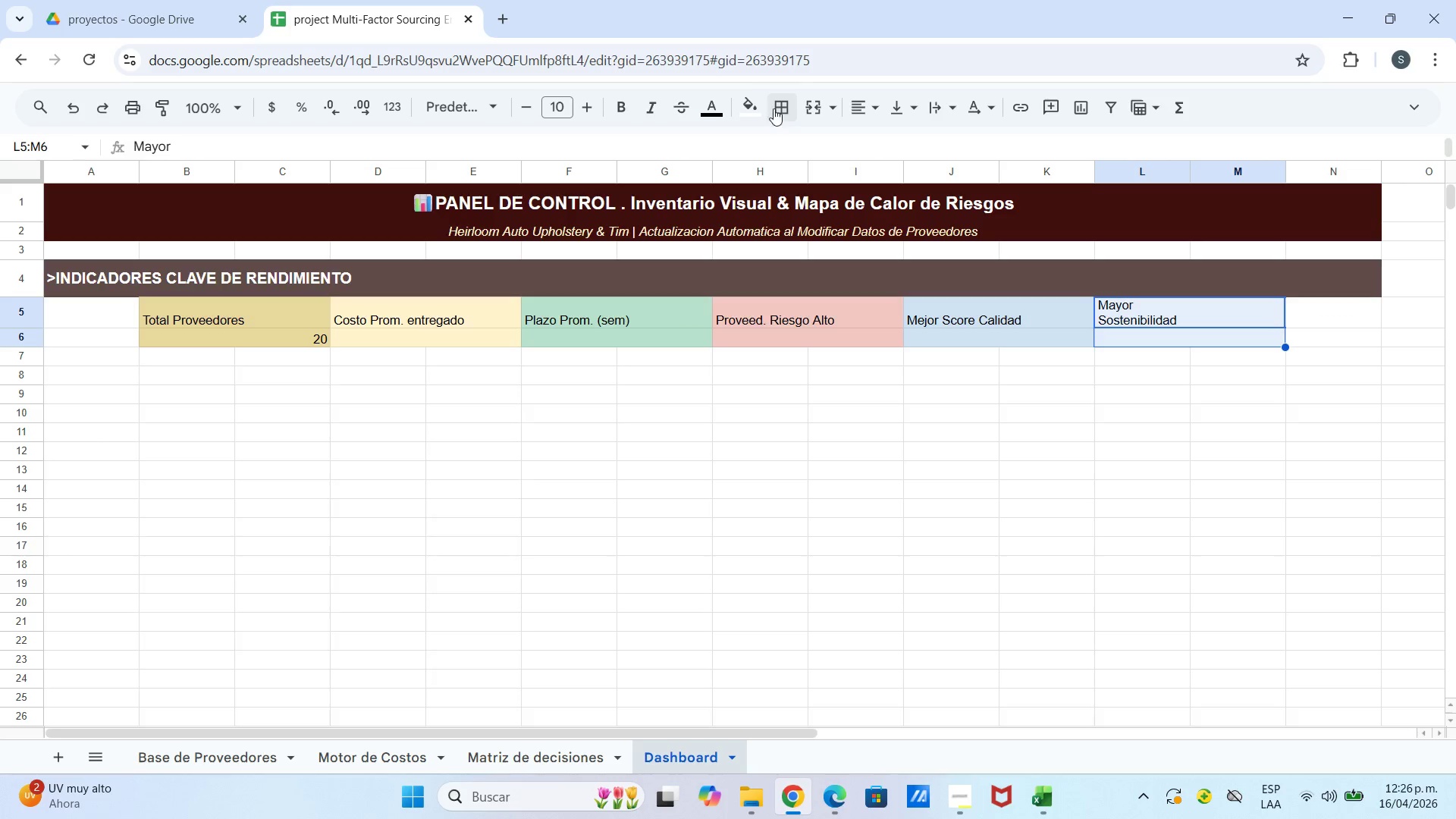 
left_click([756, 106])
 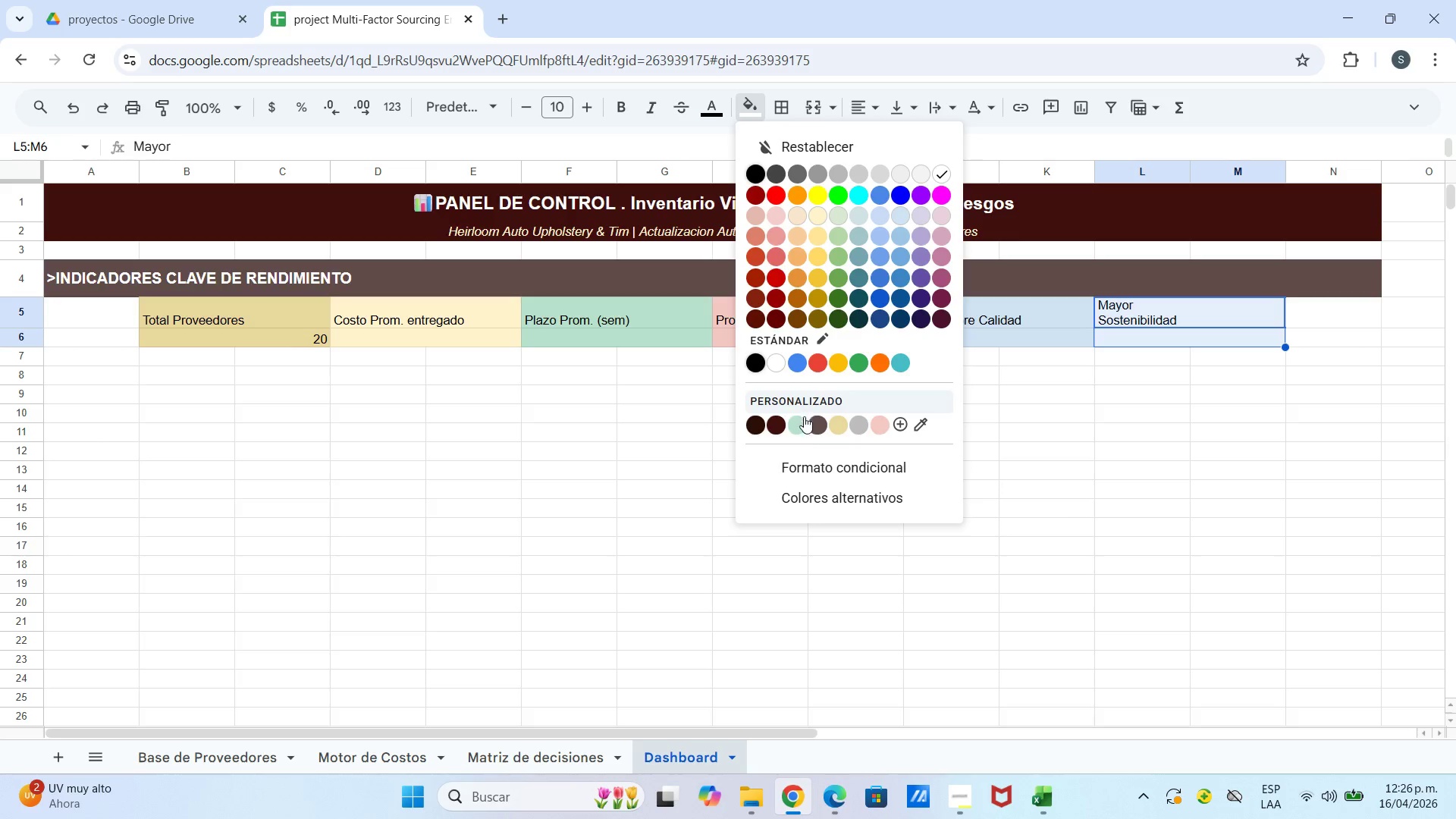 
double_click([1053, 427])
 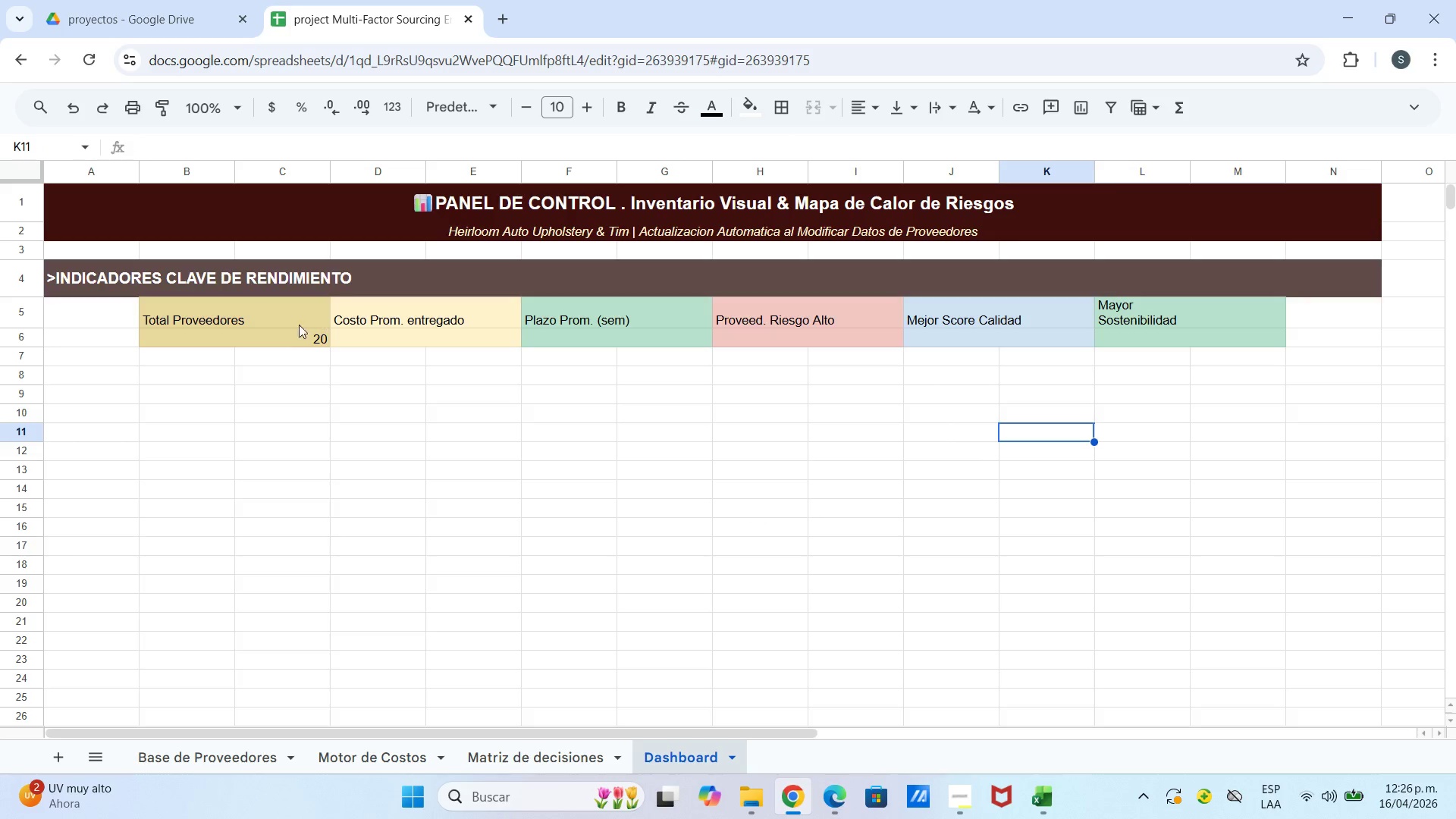 
left_click_drag(start_coordinate=[290, 316], to_coordinate=[1158, 335])
 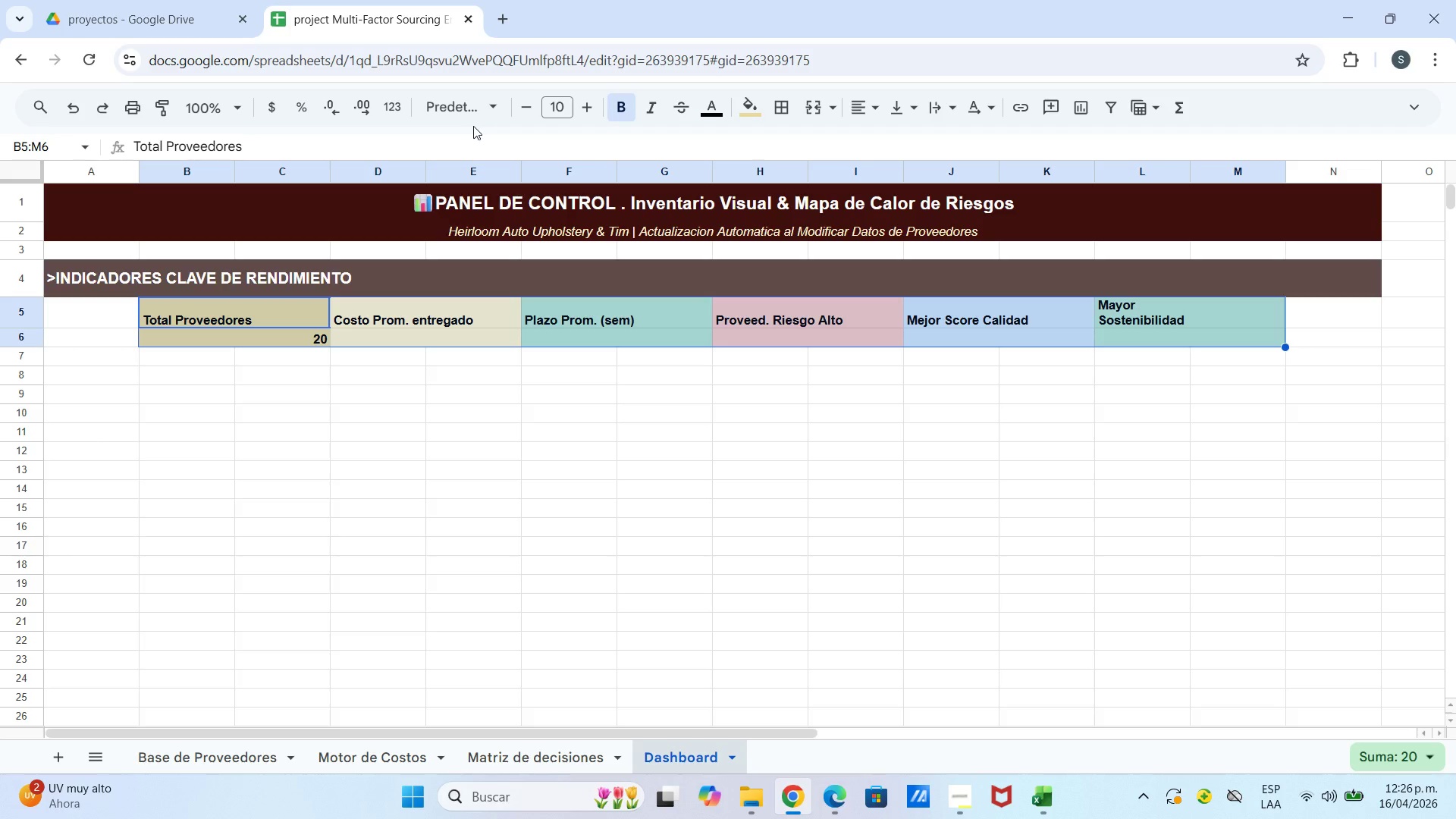 
wait(7.59)
 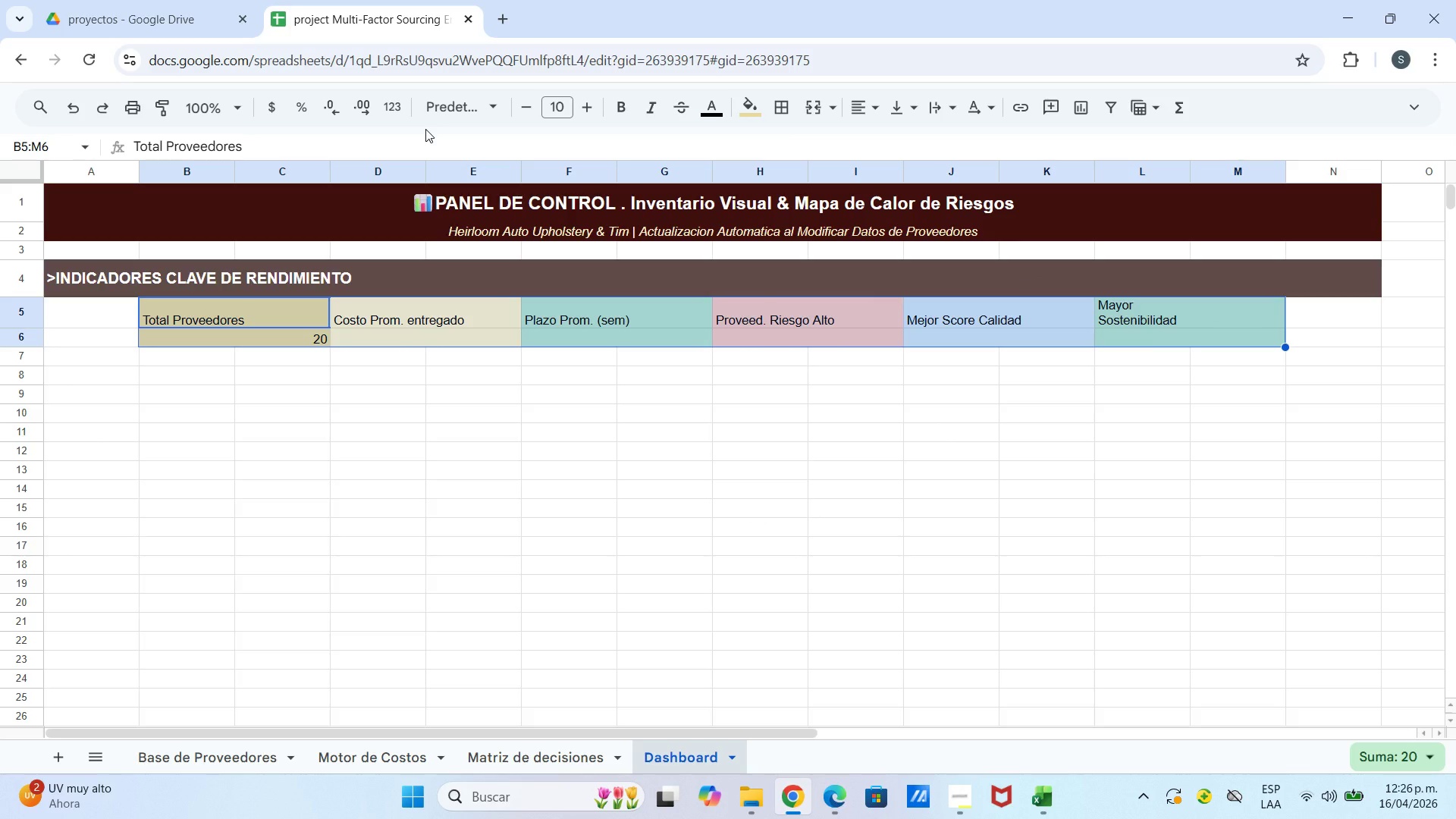 
double_click([905, 141])
 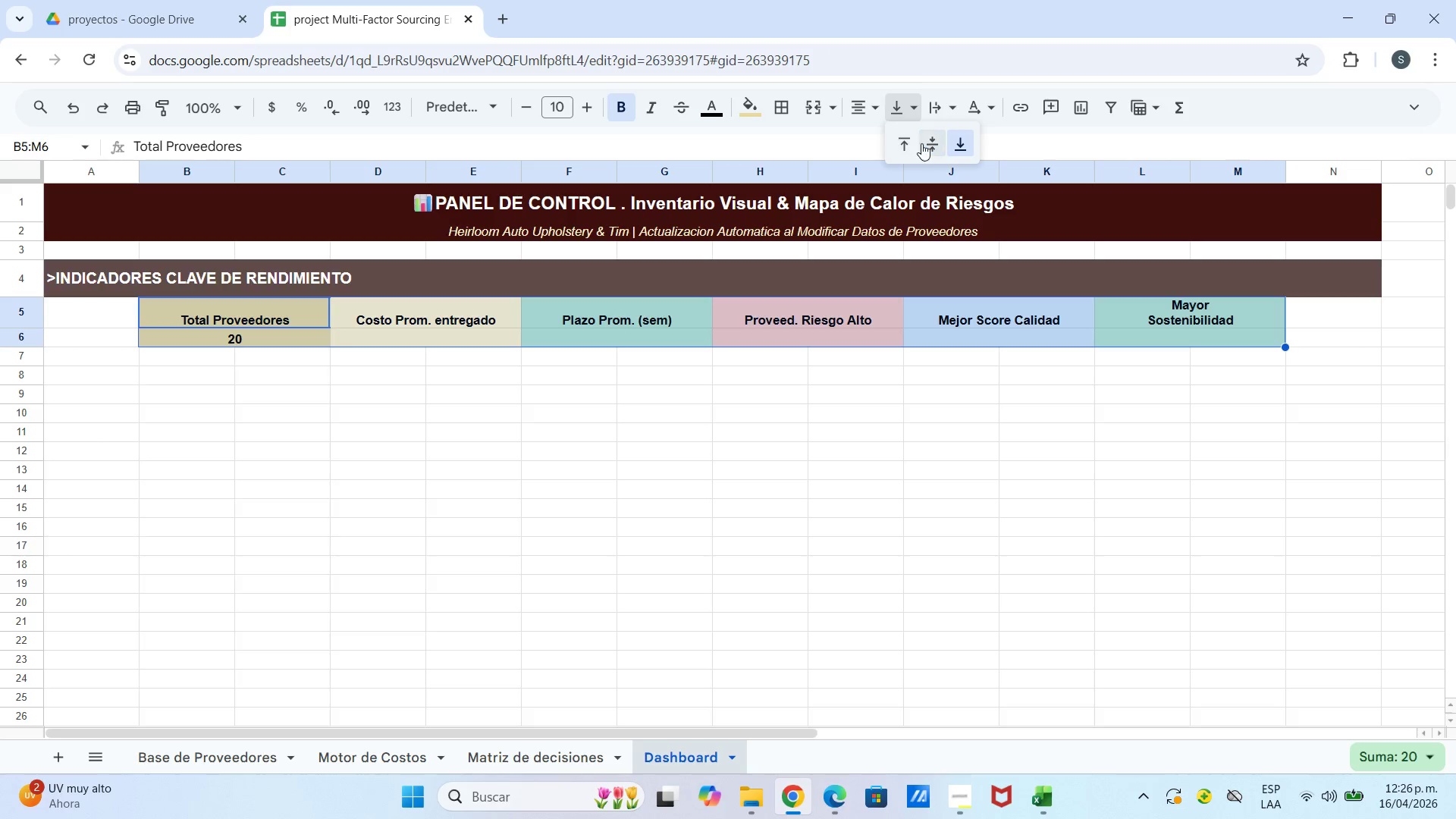 
triple_click([926, 146])
 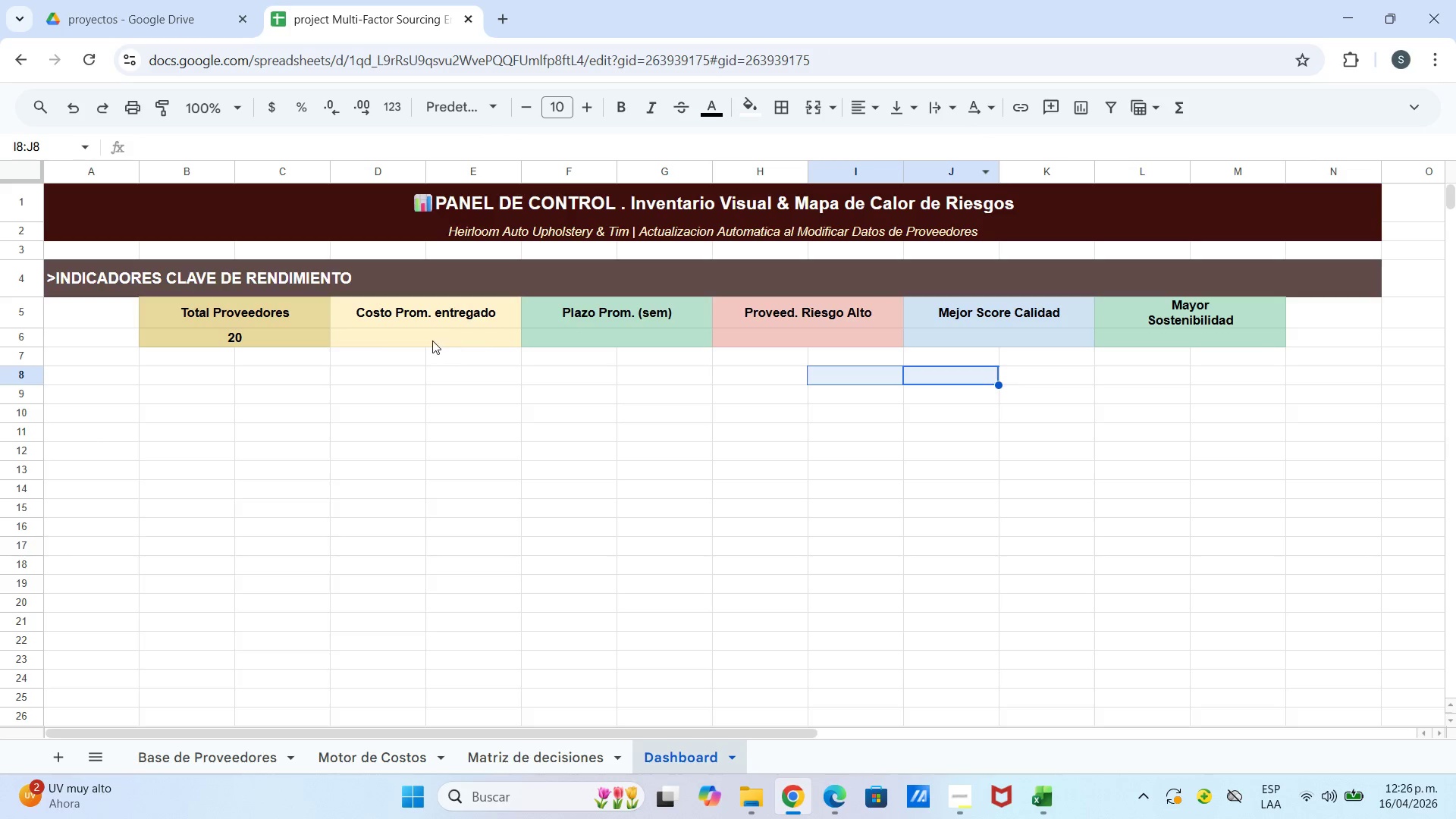 
left_click([428, 332])
 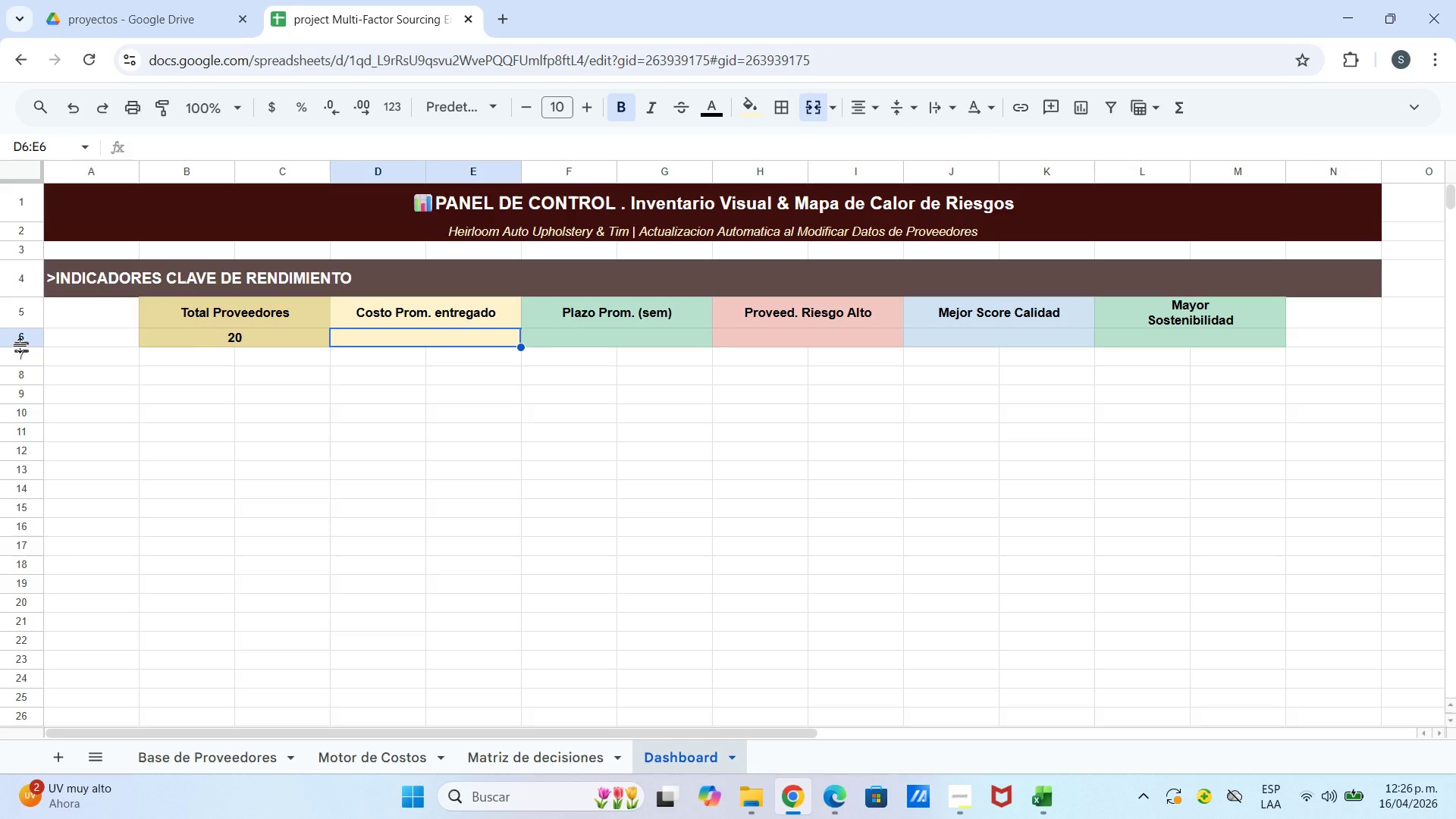 
left_click_drag(start_coordinate=[20, 345], to_coordinate=[28, 364])
 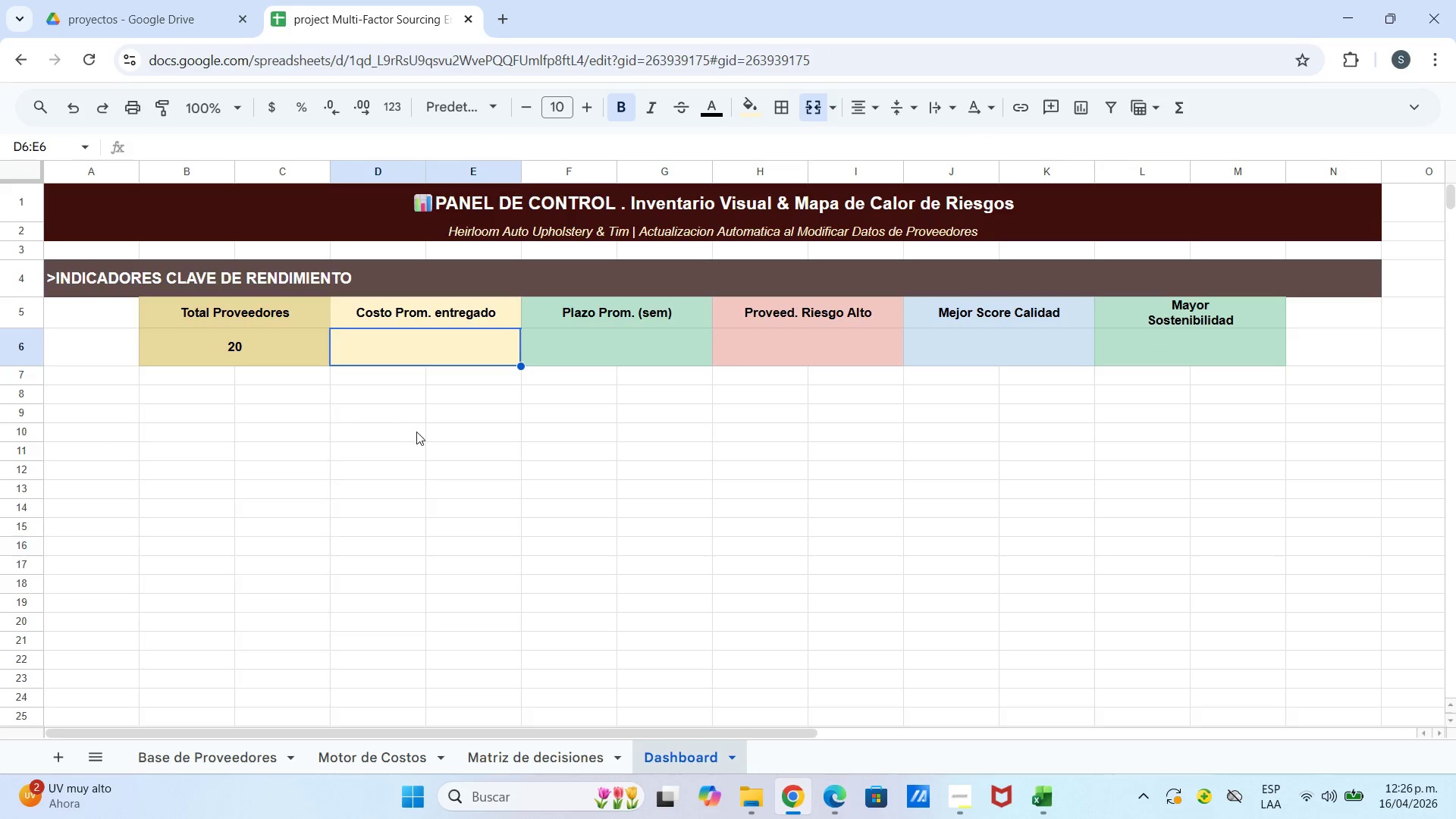 
left_click([416, 431])
 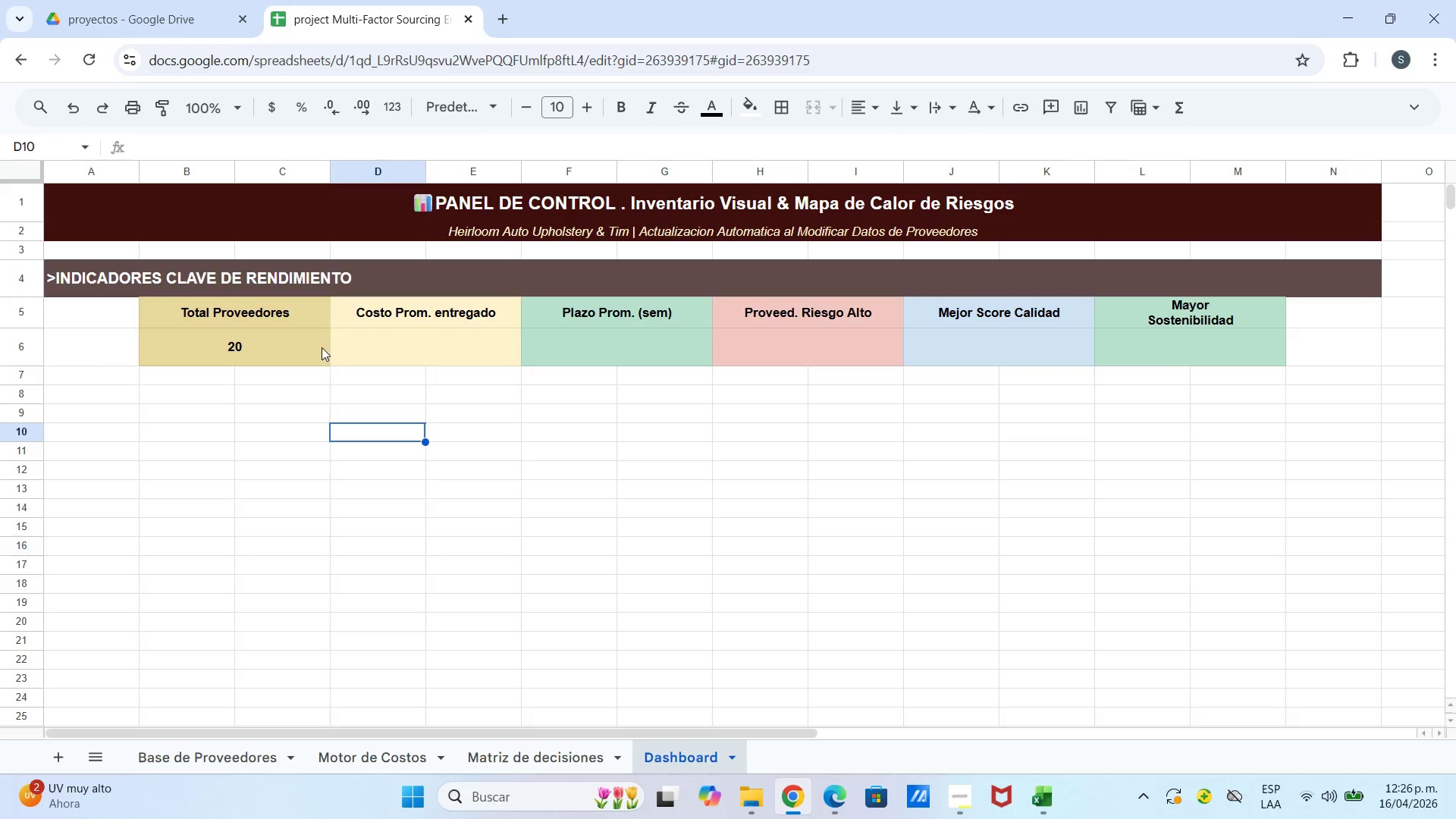 
left_click([321, 347])
 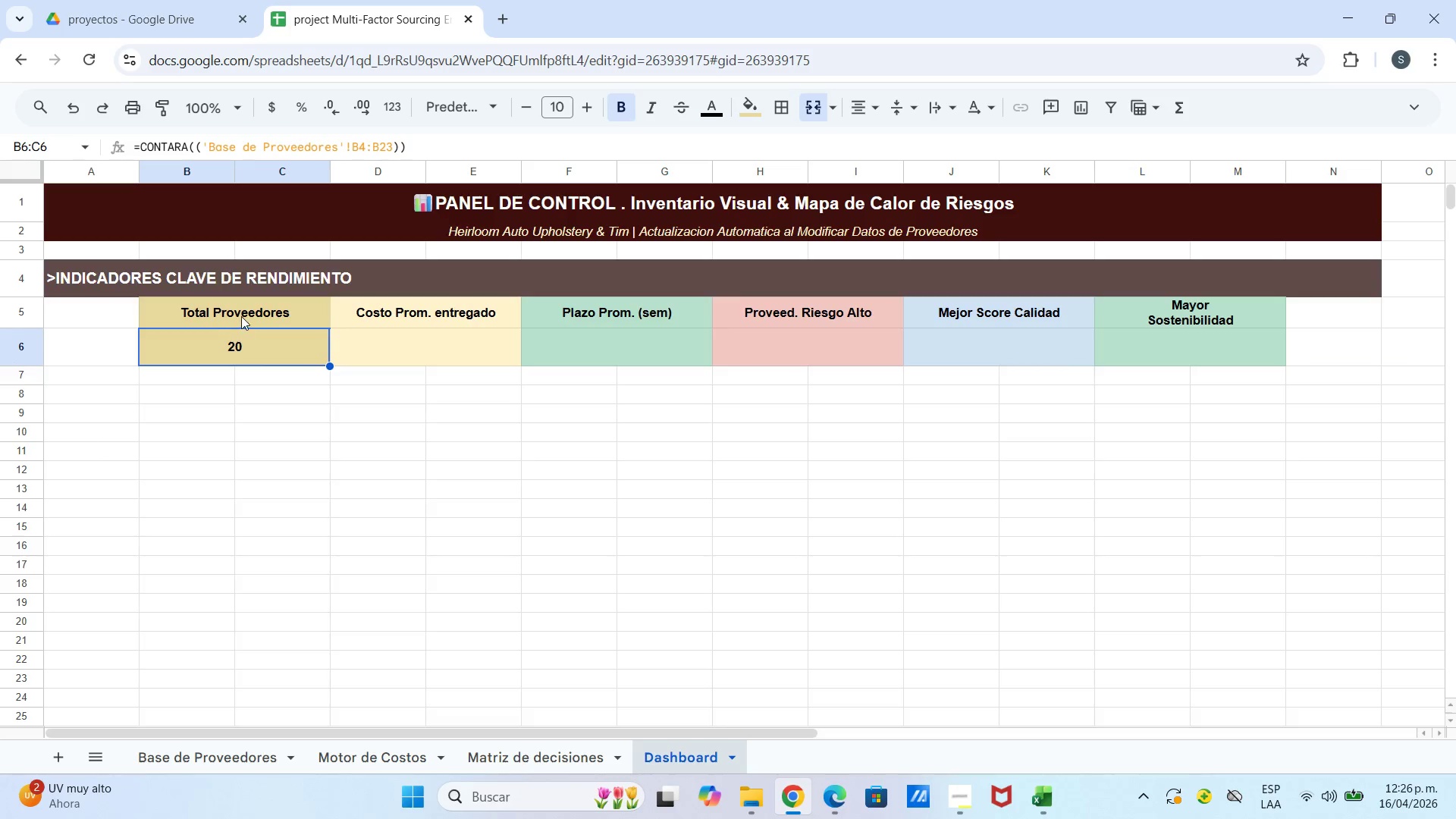 
left_click_drag(start_coordinate=[241, 316], to_coordinate=[1279, 362])
 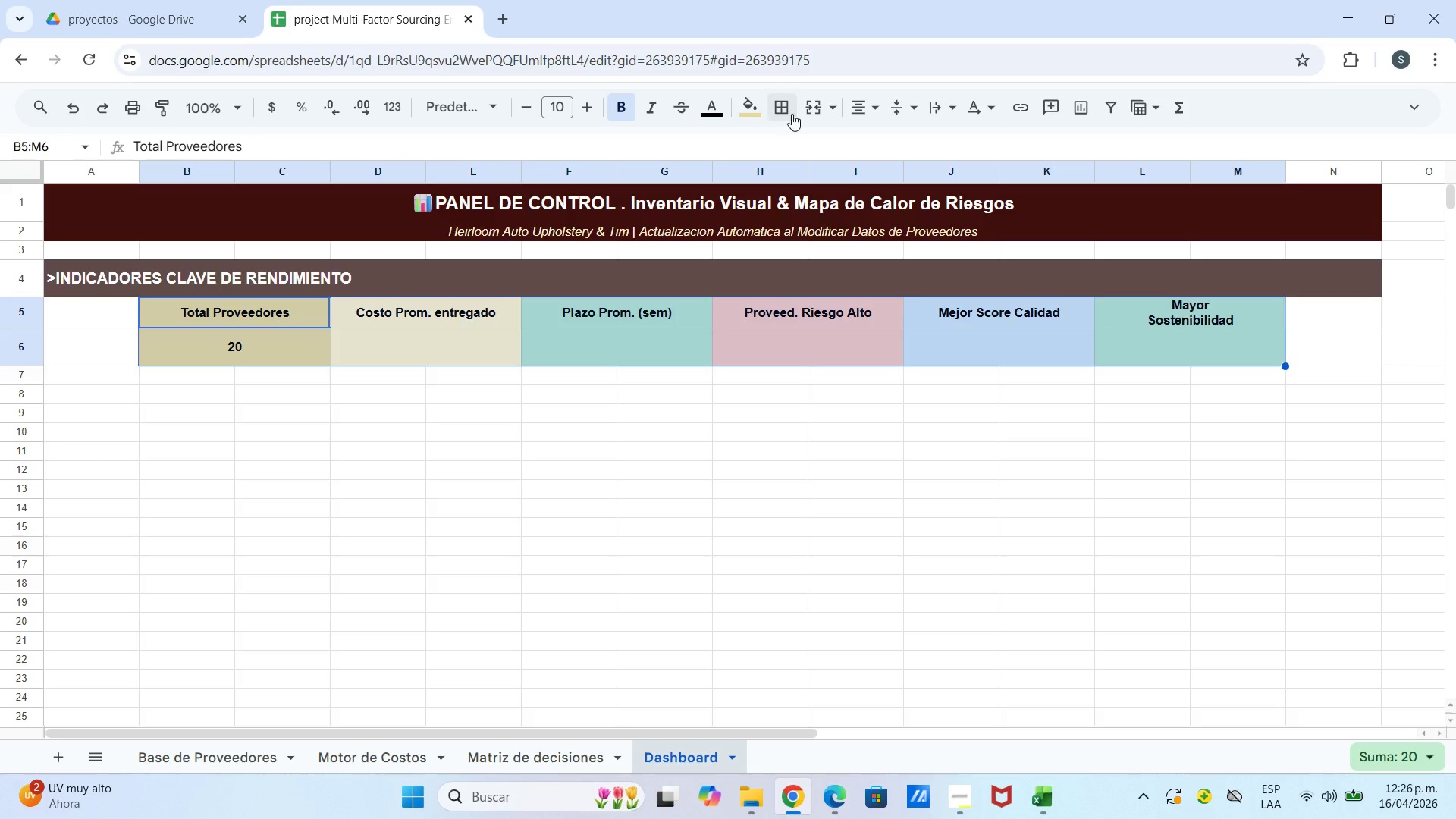 
left_click([826, 106])
 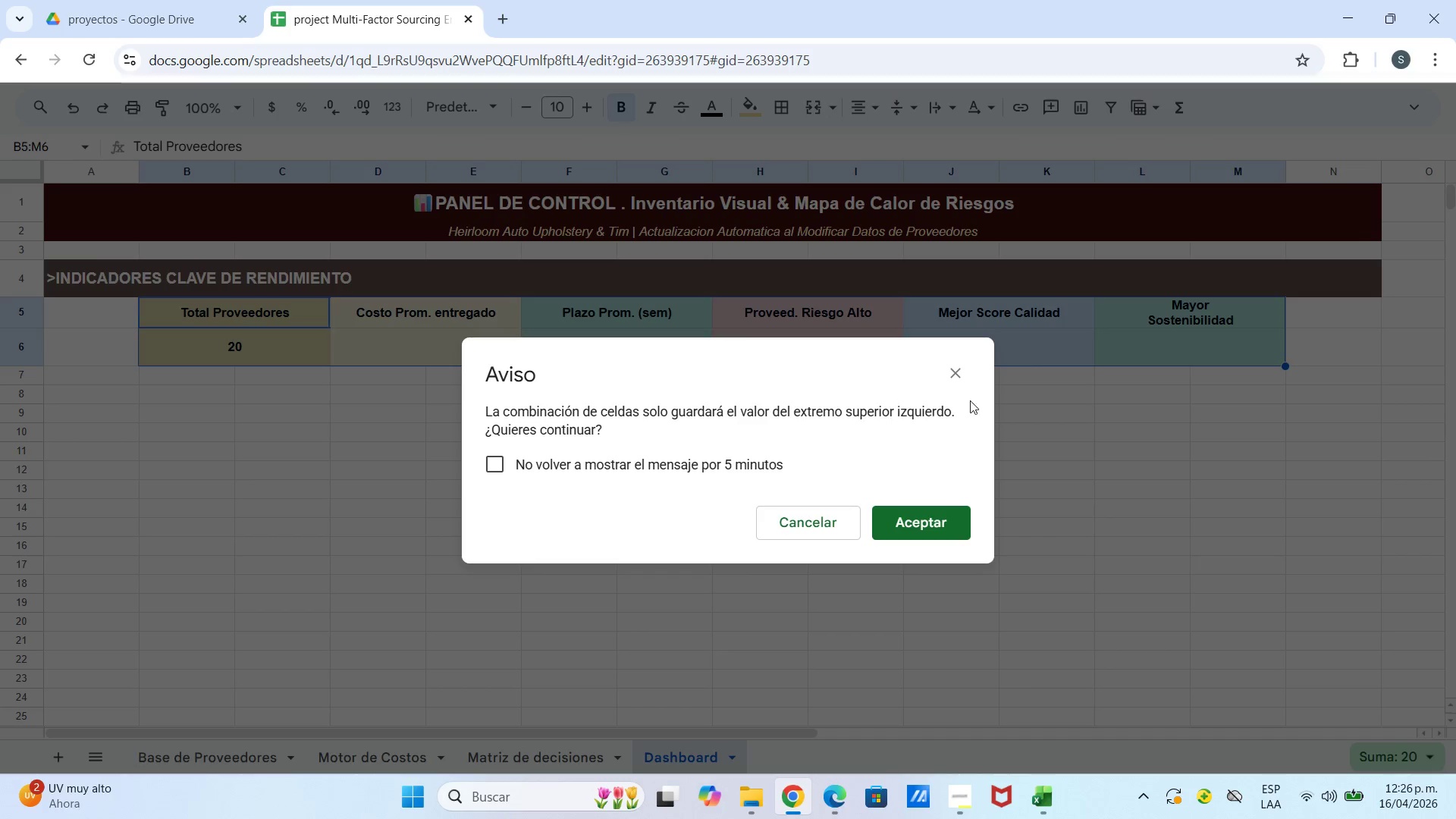 
left_click([959, 378])
 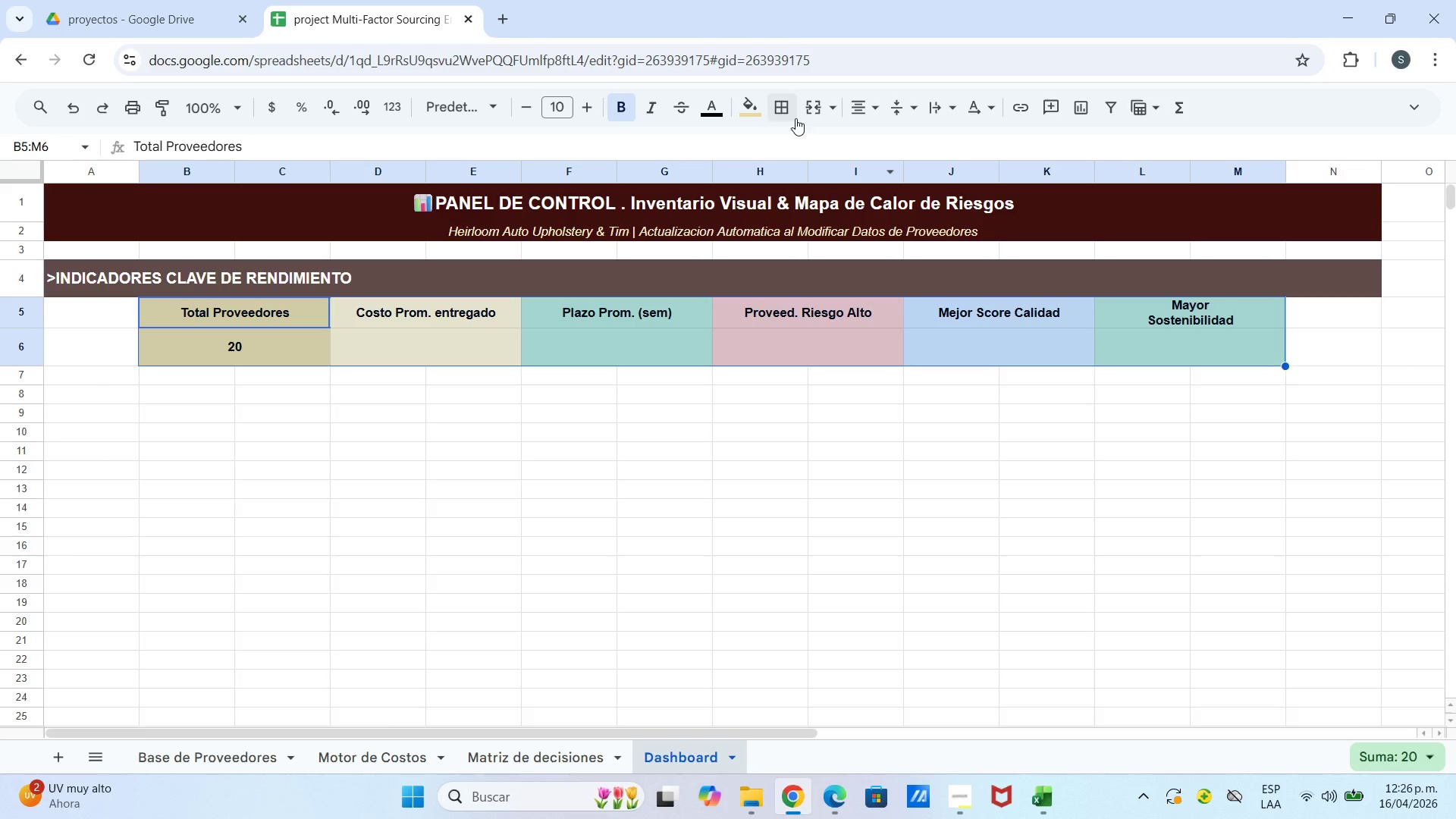 
left_click_drag(start_coordinate=[788, 113], to_coordinate=[789, 118])
 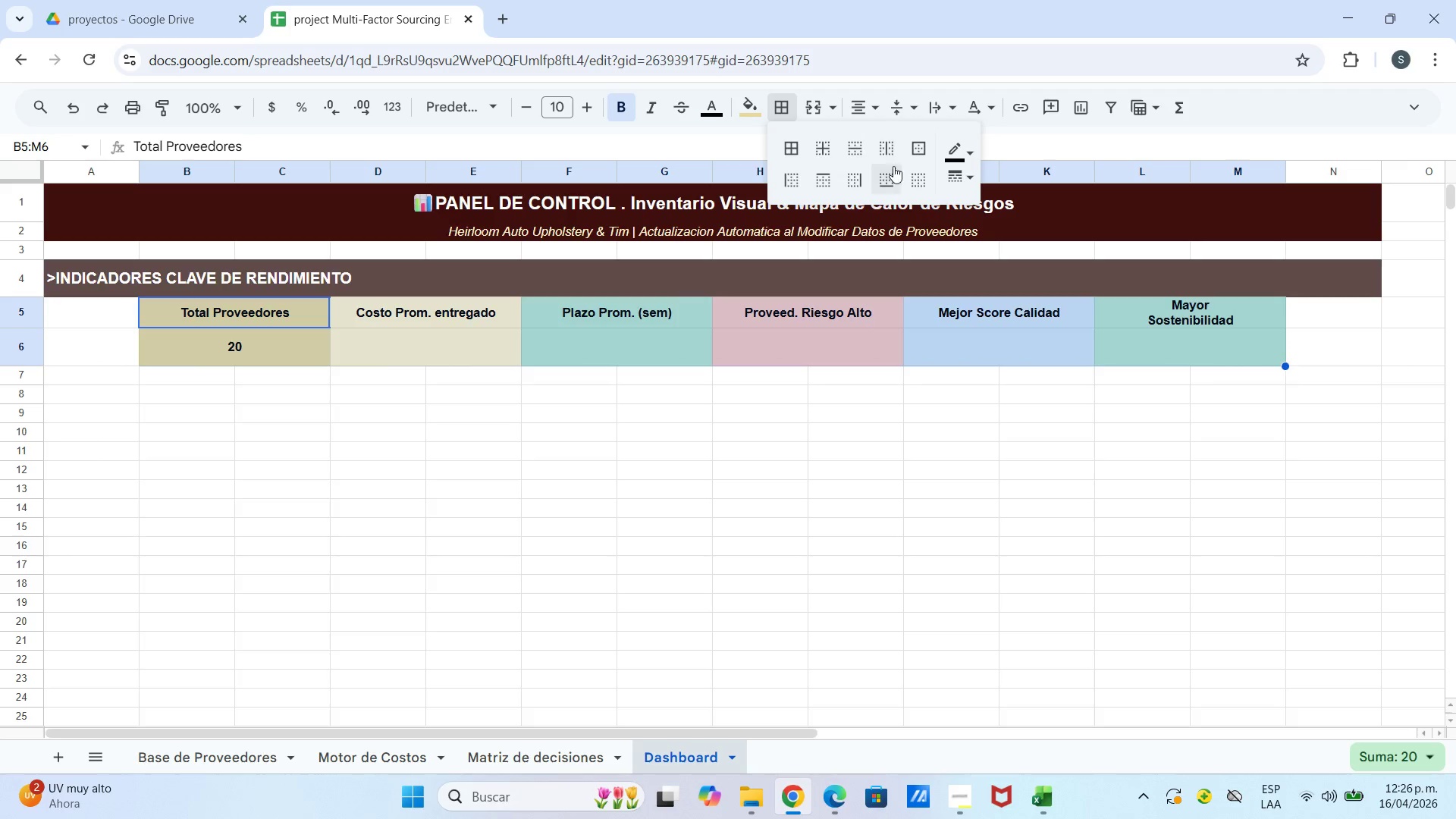 
left_click([921, 148])
 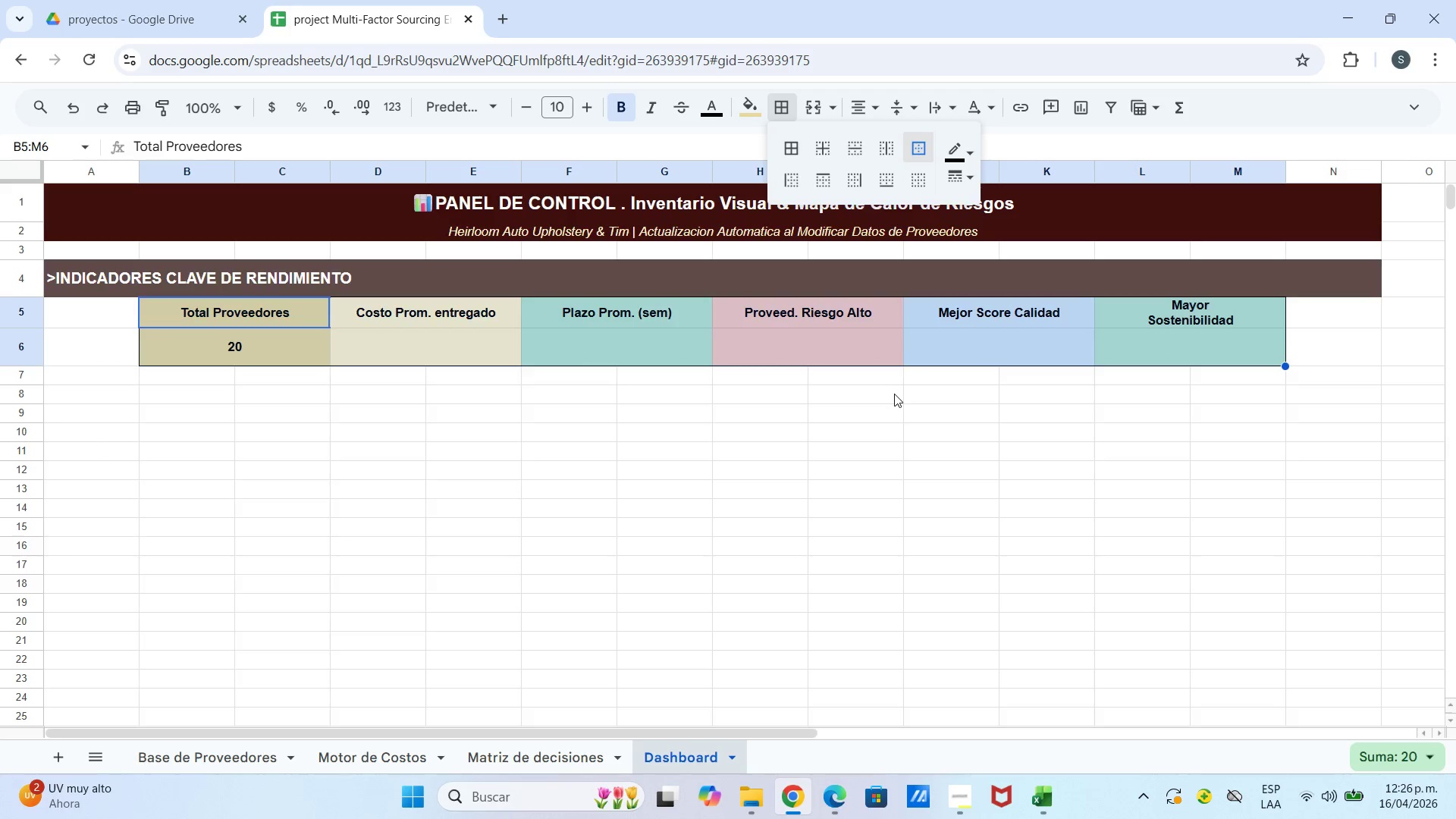 
left_click([894, 394])
 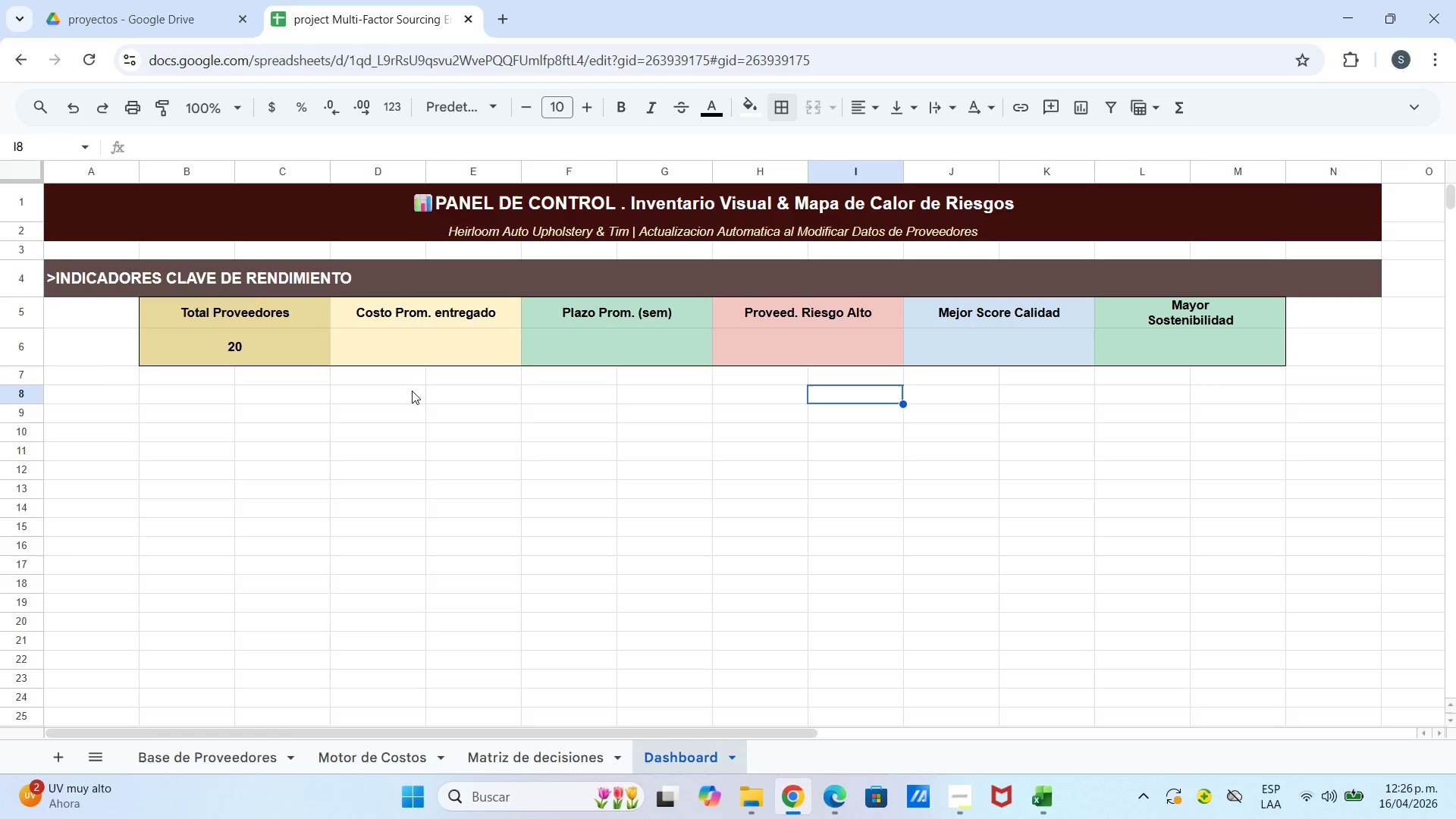 
left_click([299, 326])
 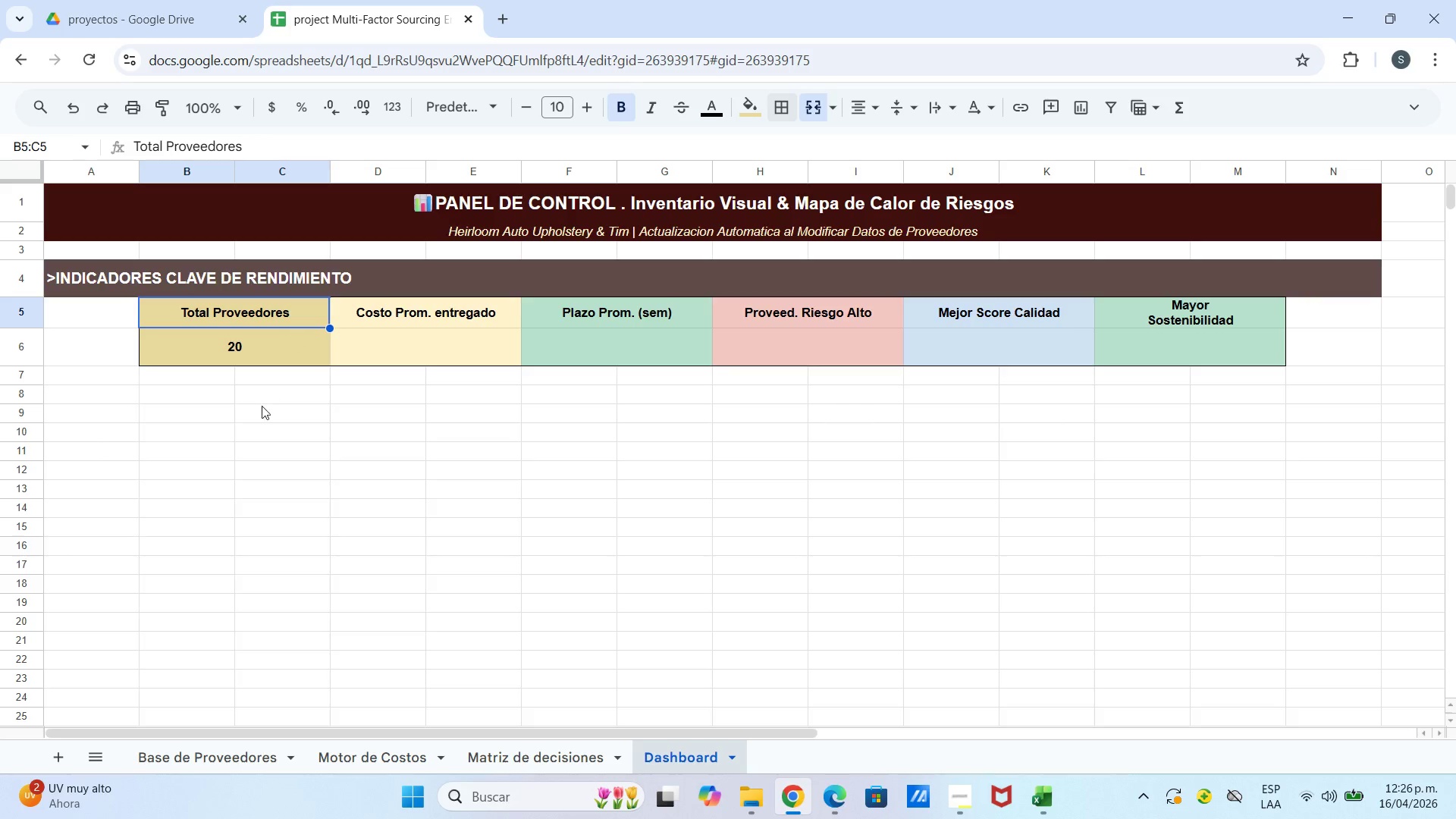 
left_click([263, 411])
 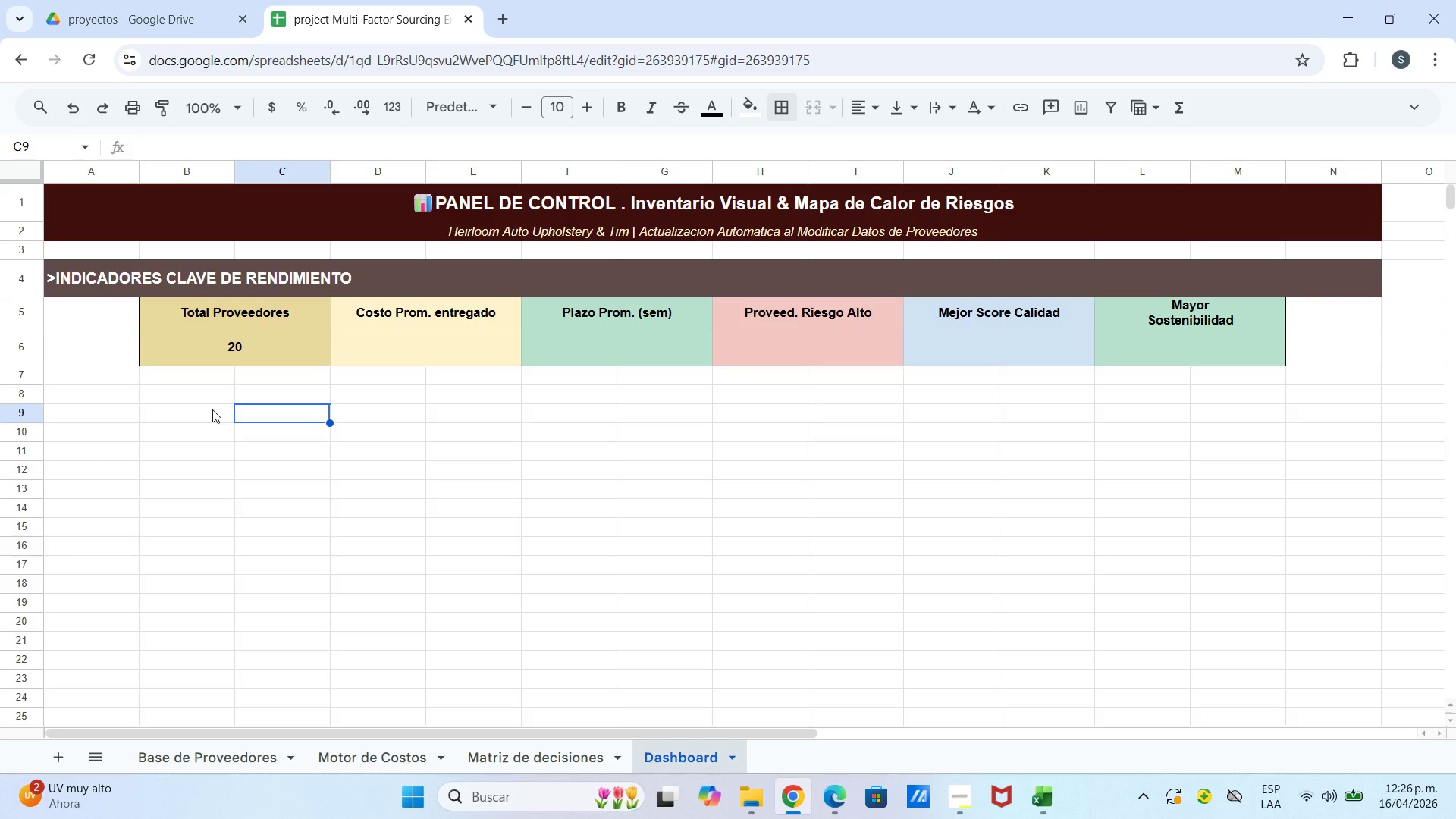 
wait(10.31)
 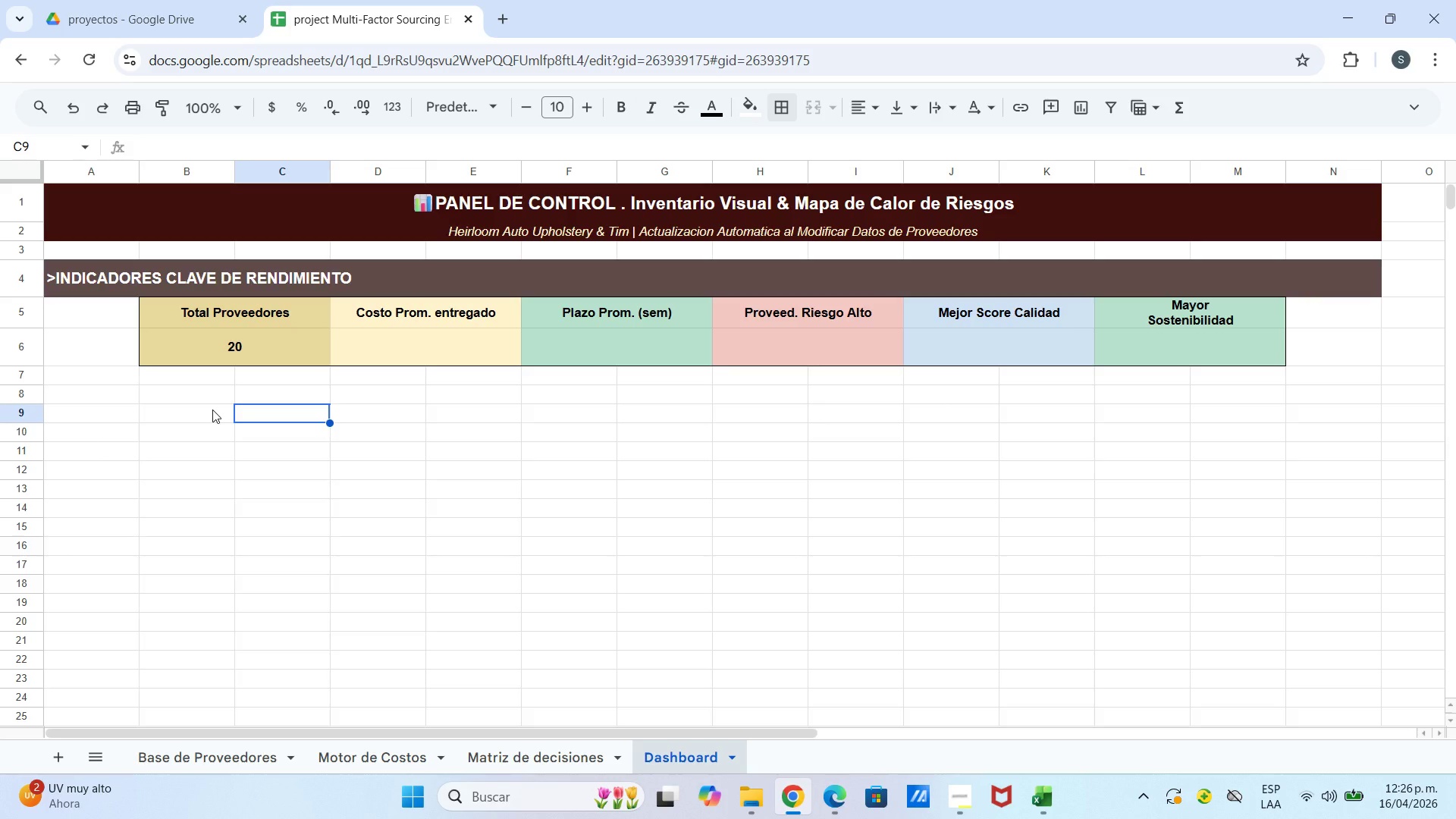 
left_click_drag(start_coordinate=[406, 566], to_coordinate=[409, 561])